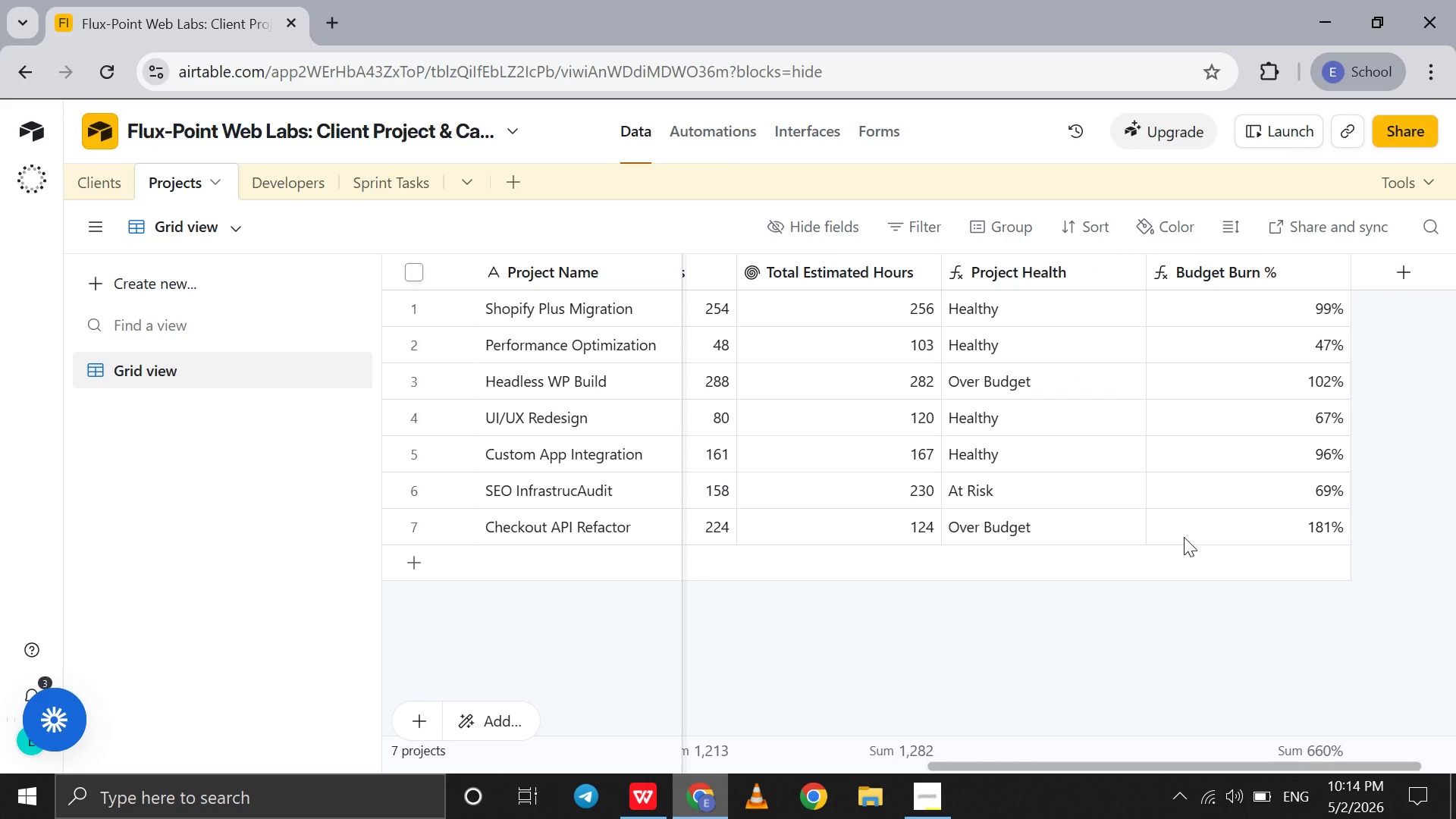 
scroll: coordinate [1184, 537], scroll_direction: up, amount: 37.0
 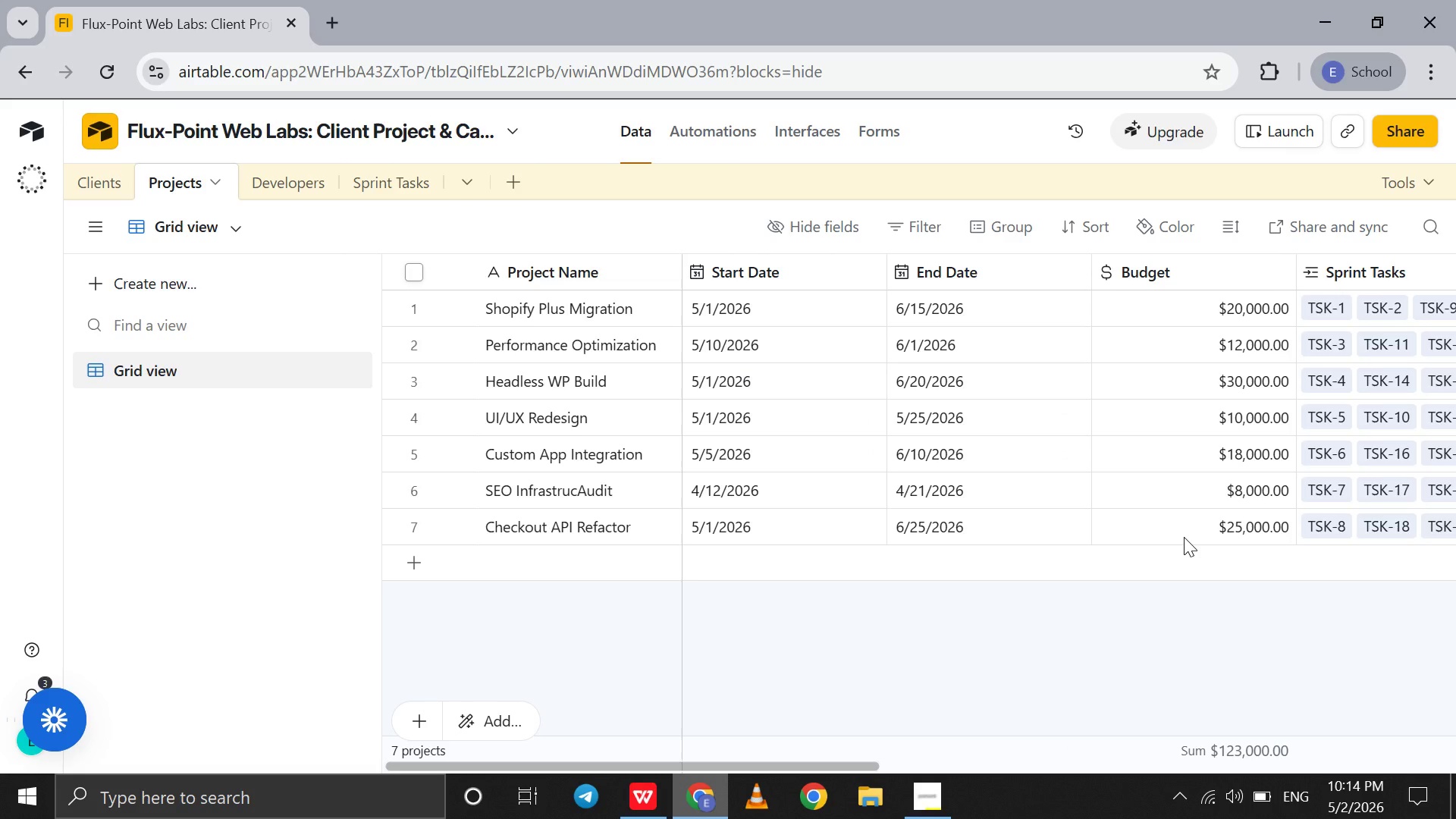 
wait(7.06)
 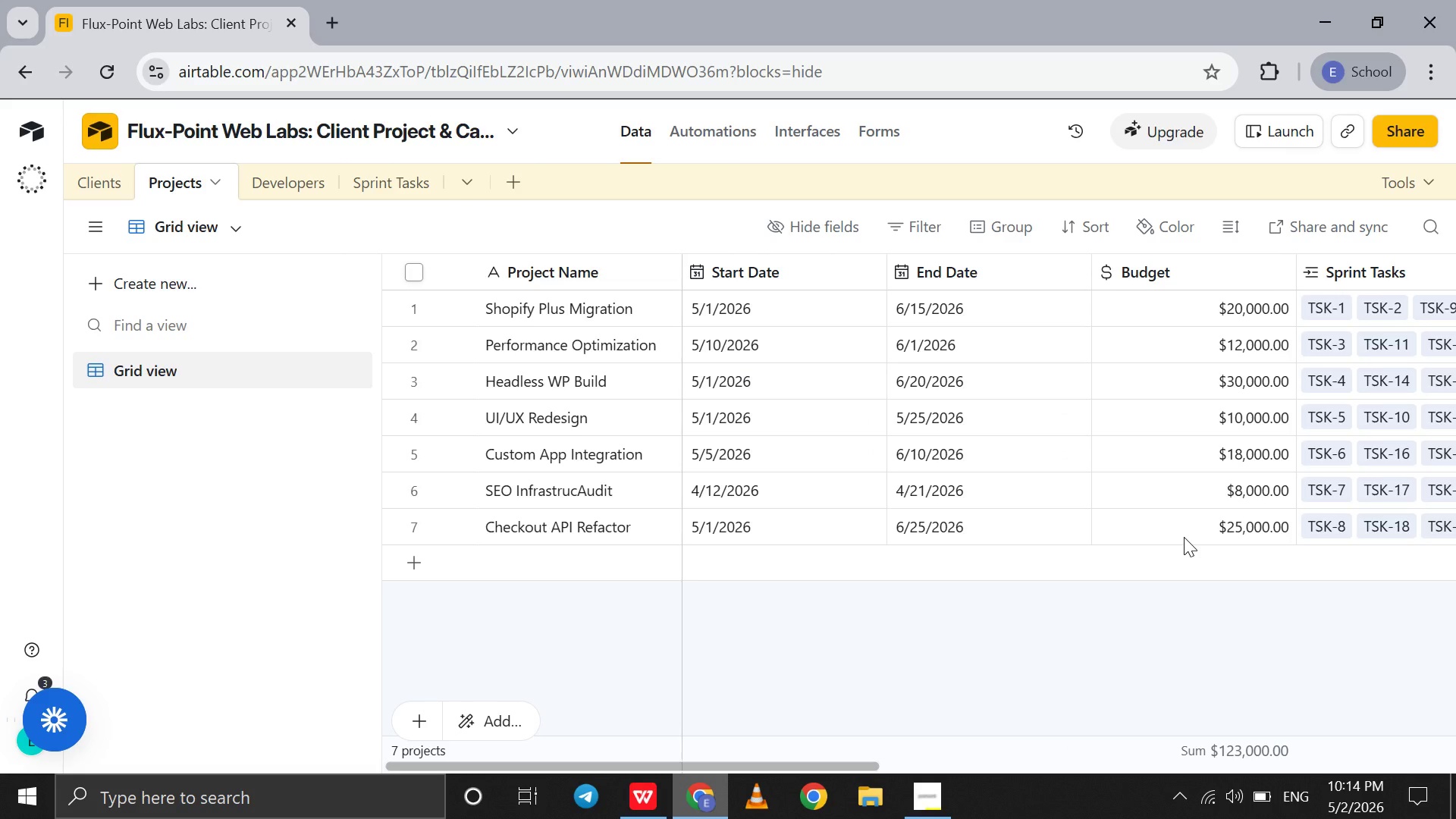 
scroll: coordinate [1184, 537], scroll_direction: down, amount: 5.0
 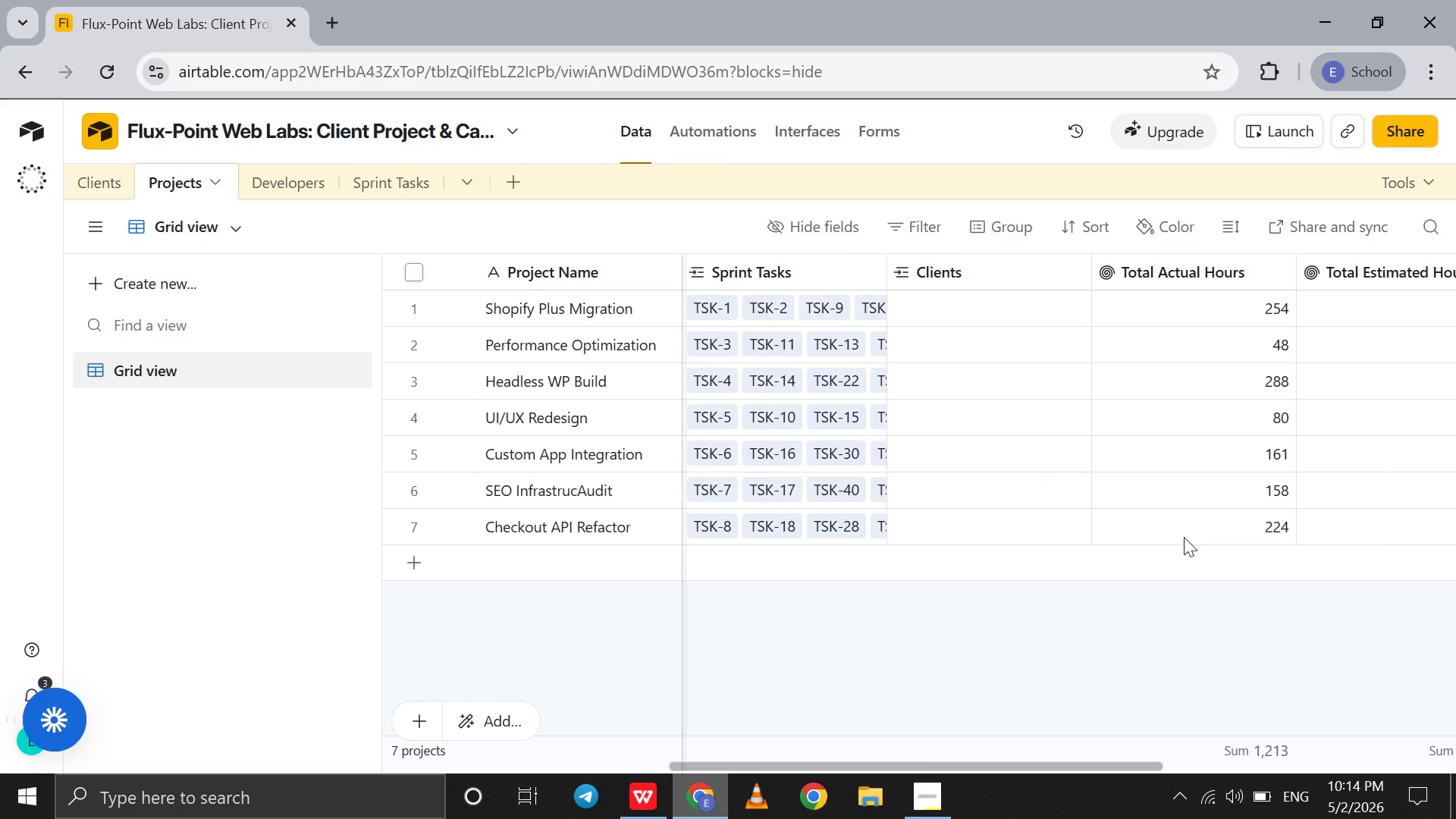 
wait(12.26)
 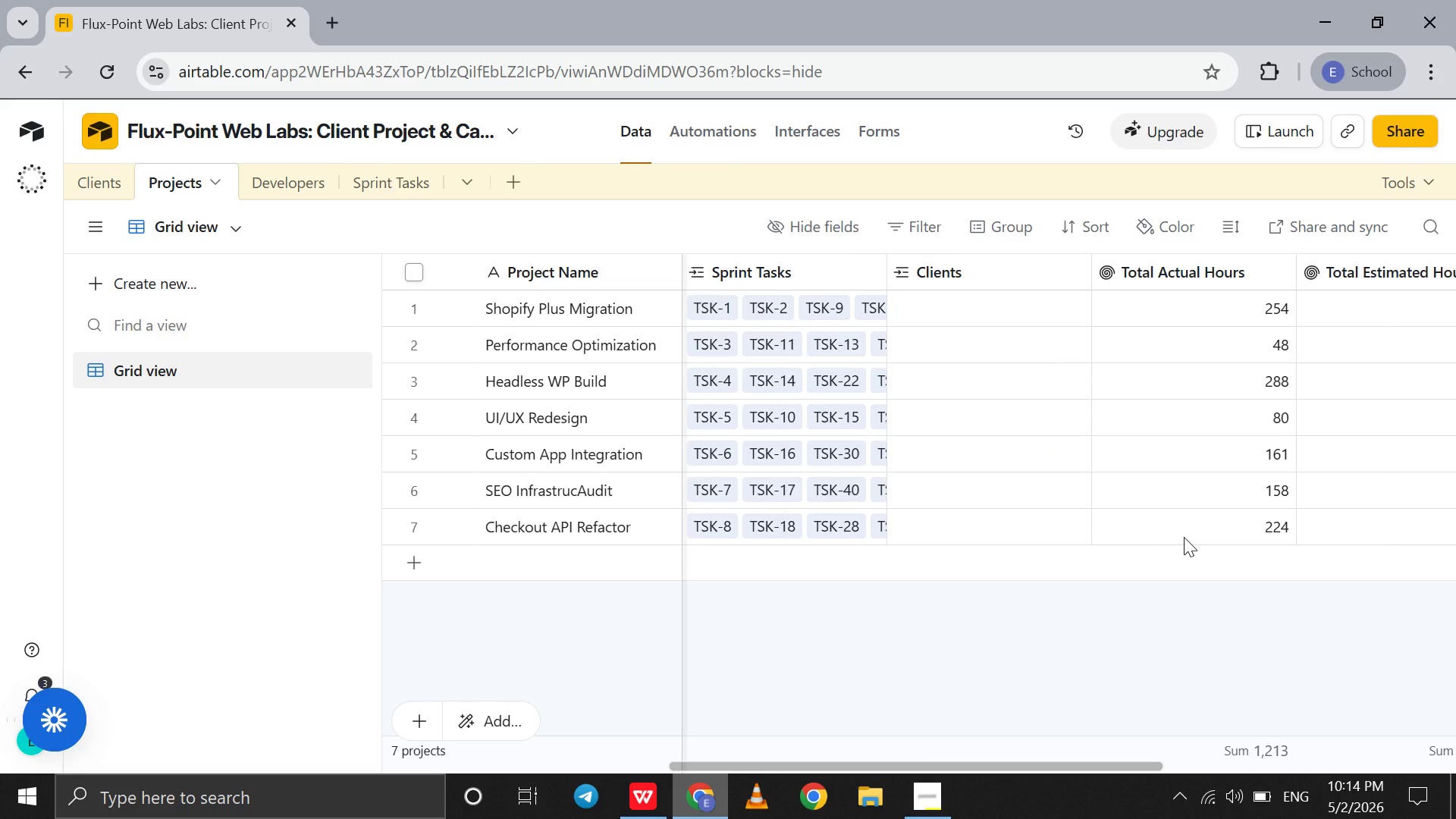 
scroll: coordinate [1184, 537], scroll_direction: up, amount: 5.0
 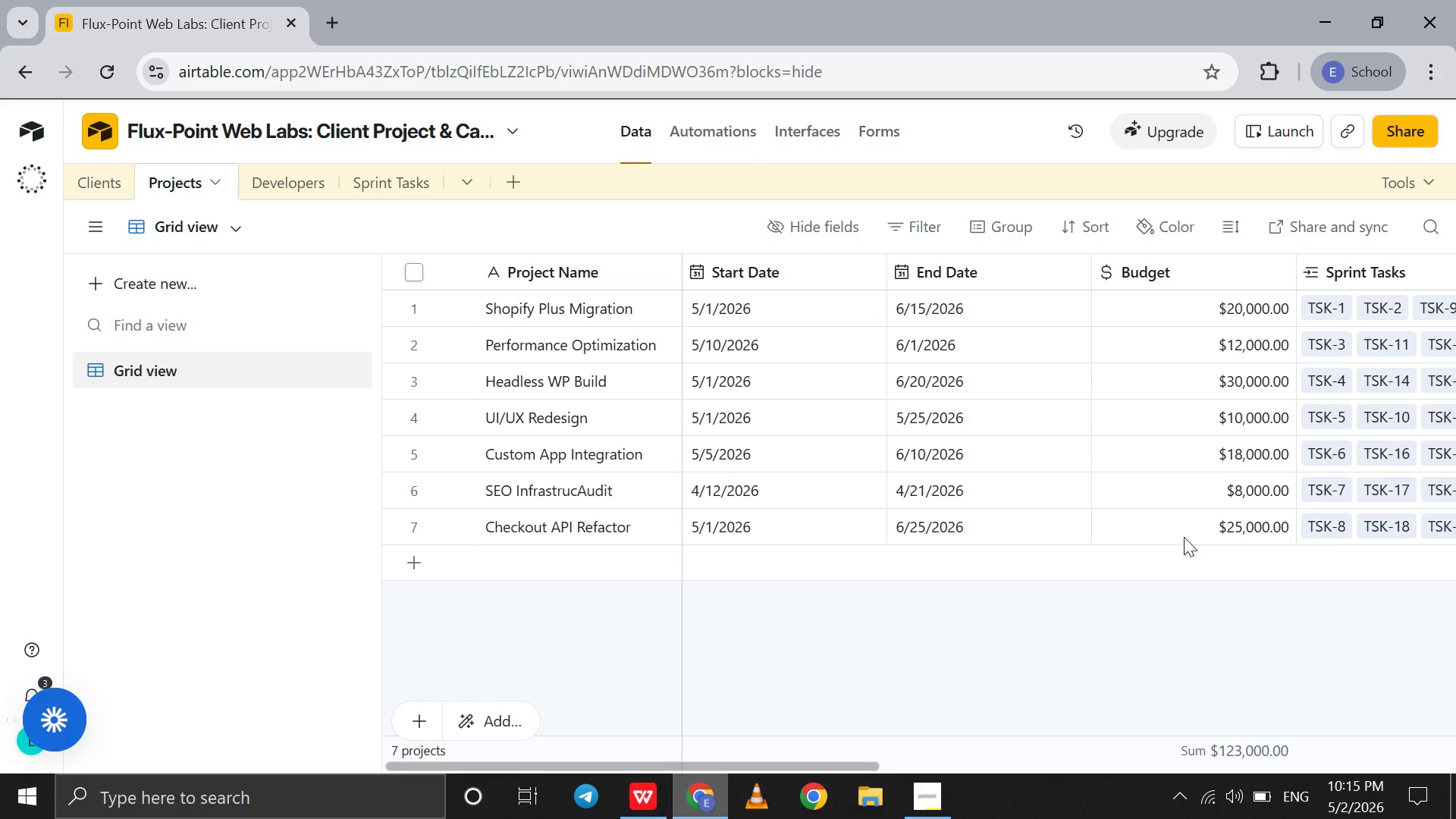 
scroll: coordinate [1184, 537], scroll_direction: down, amount: 26.0
 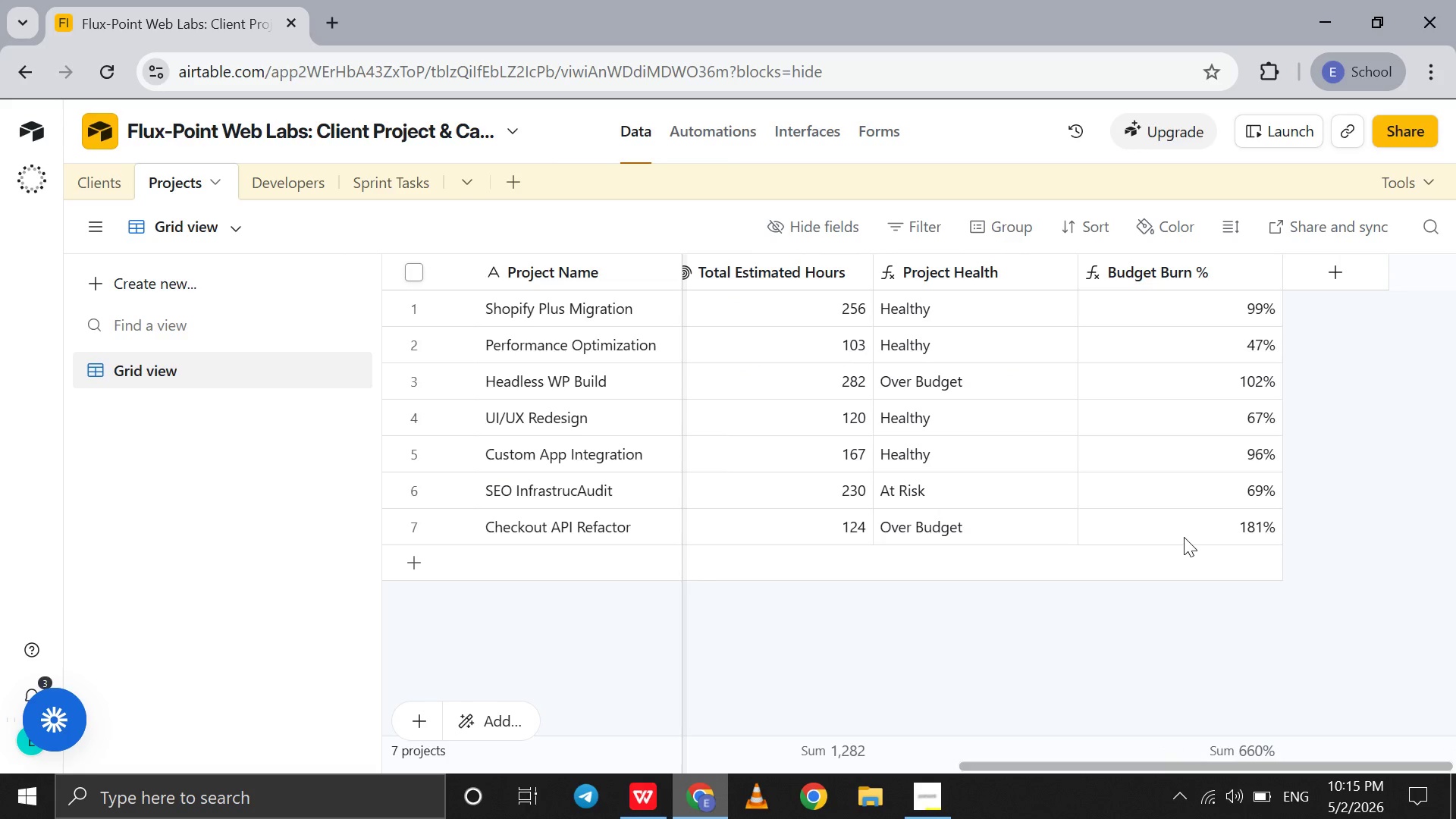 
wait(5.38)
 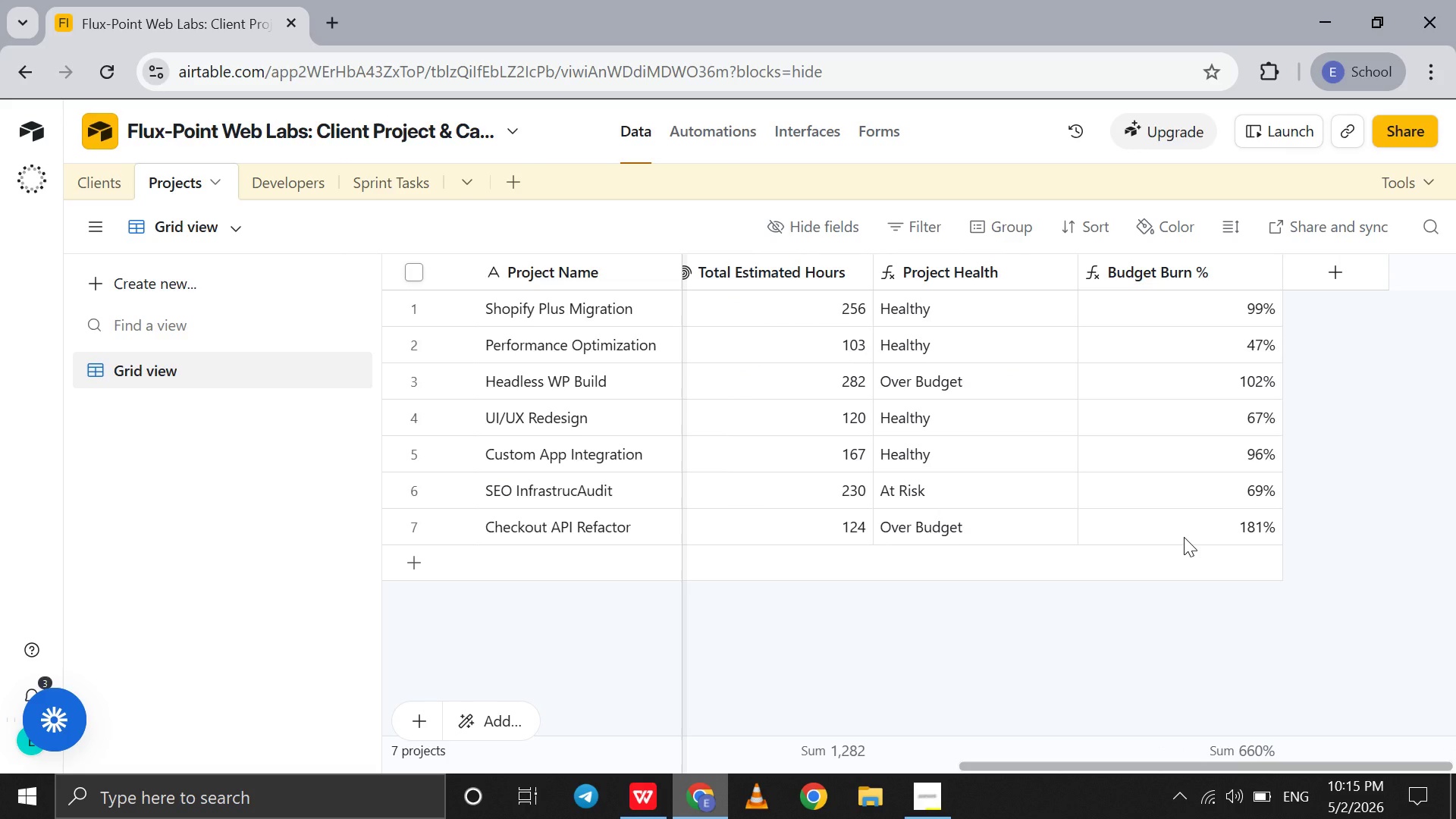 
left_click([287, 196])
 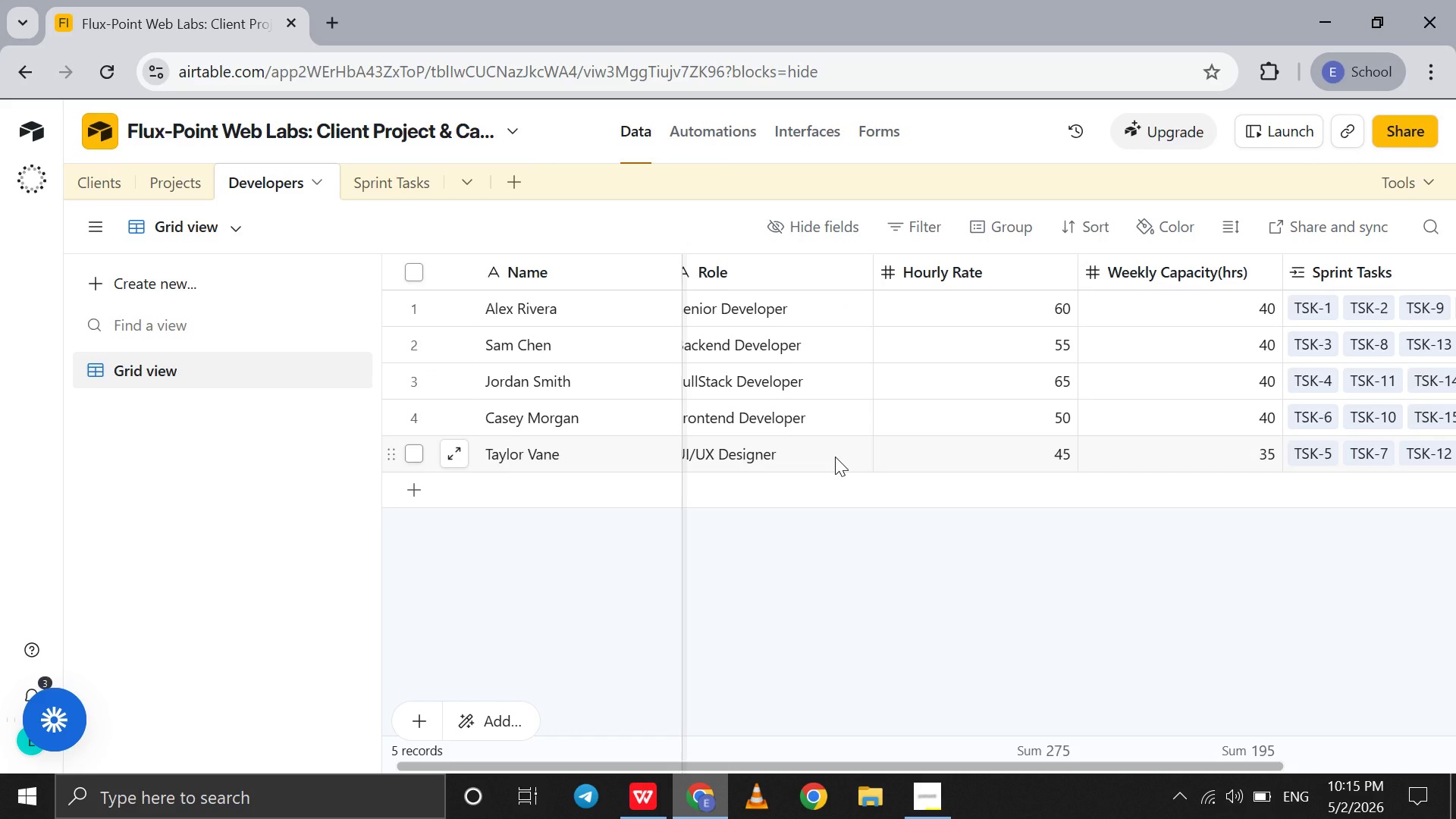 
scroll: coordinate [835, 457], scroll_direction: down, amount: 2.0
 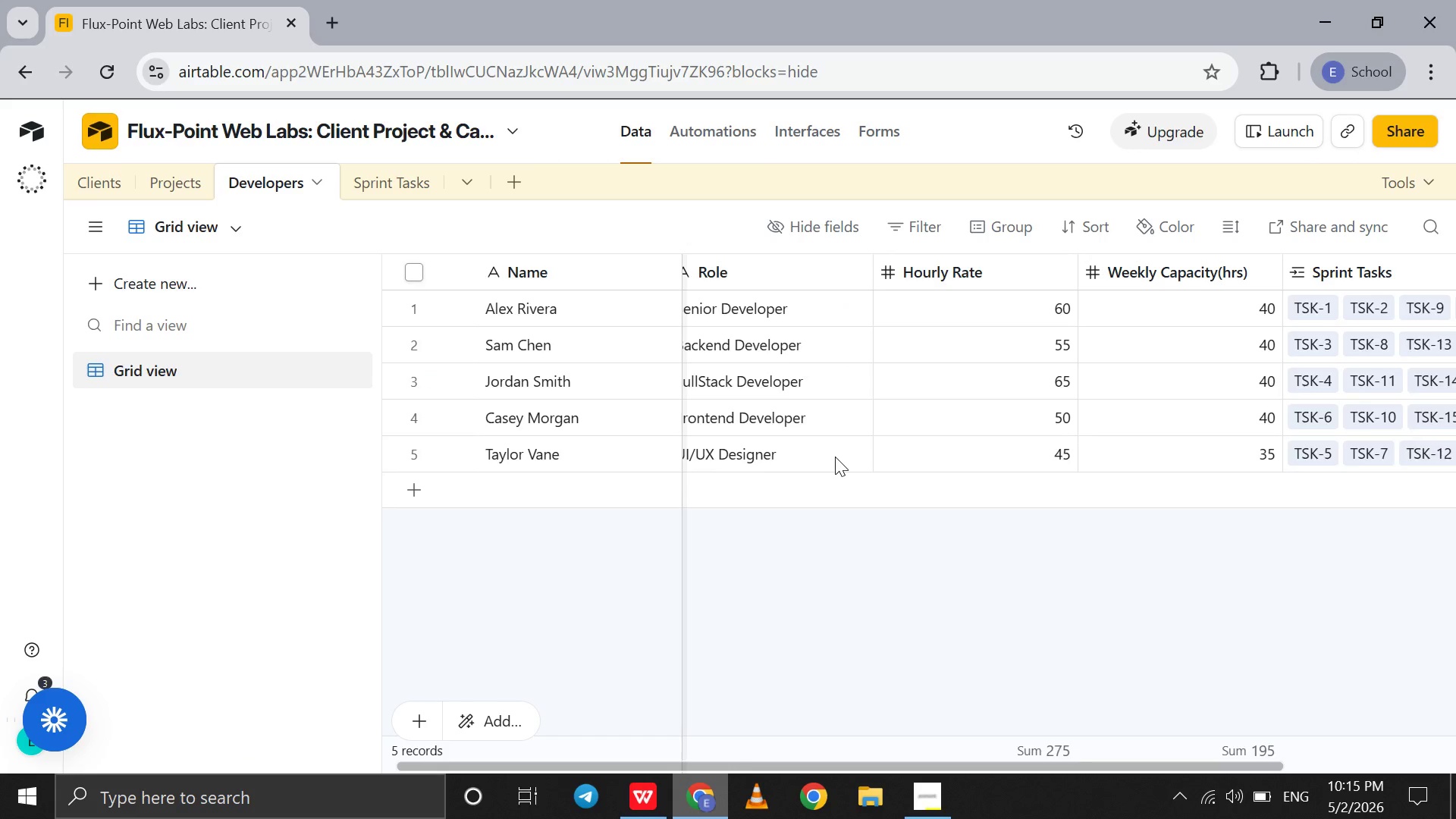 
scroll: coordinate [835, 457], scroll_direction: up, amount: 36.0
 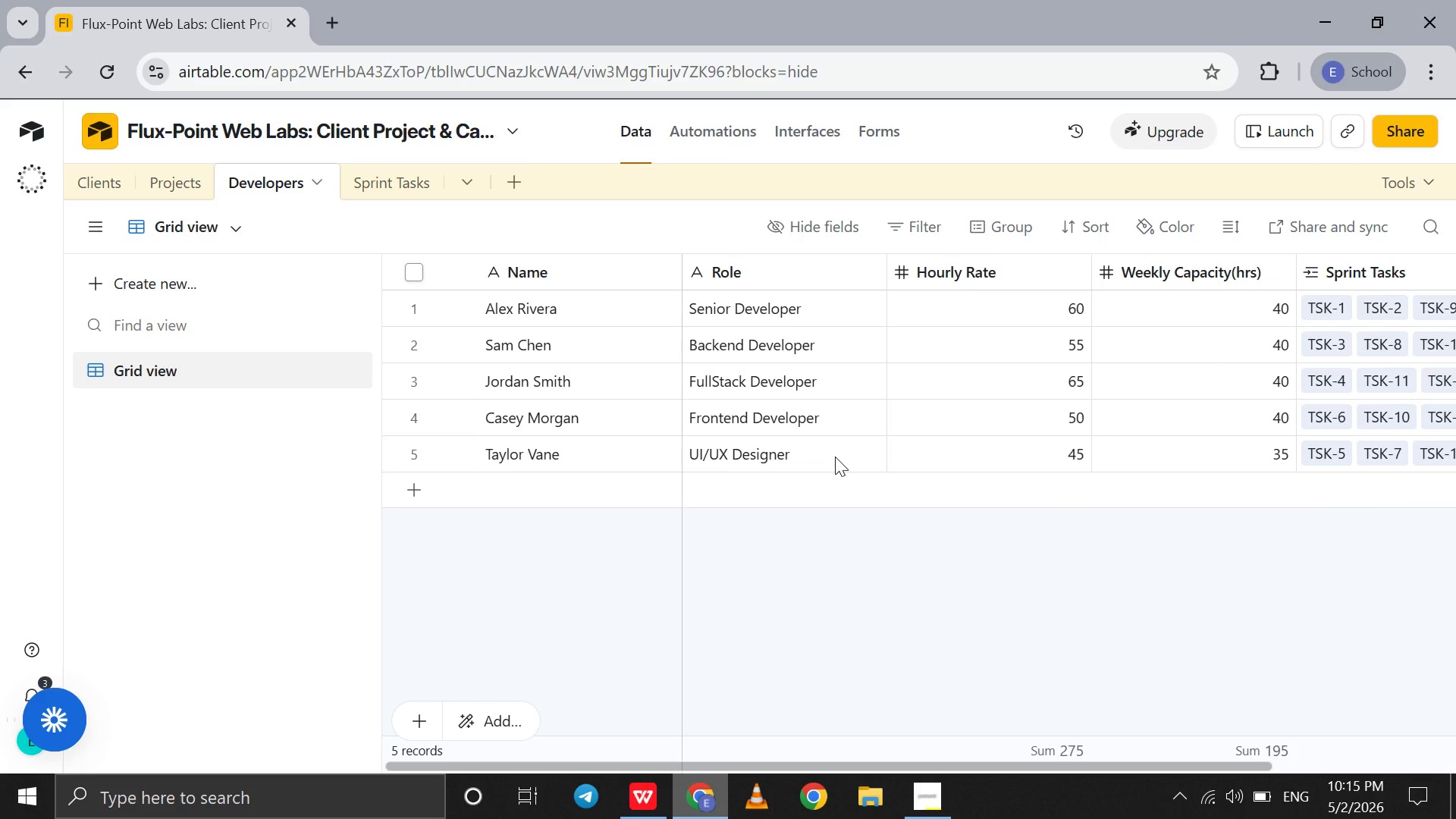 
wait(9.44)
 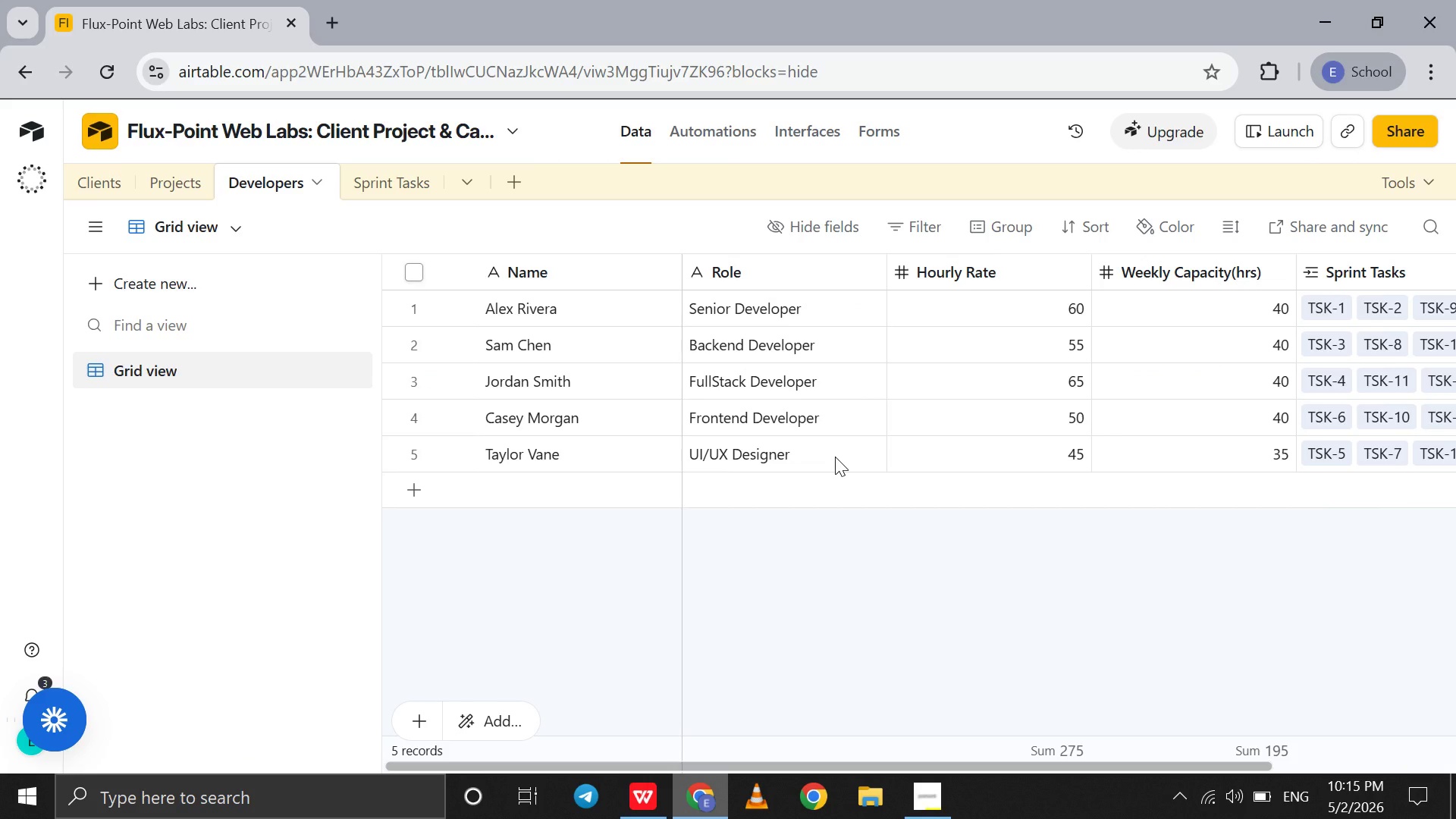 
scroll: coordinate [835, 457], scroll_direction: none, amount: 0.0
 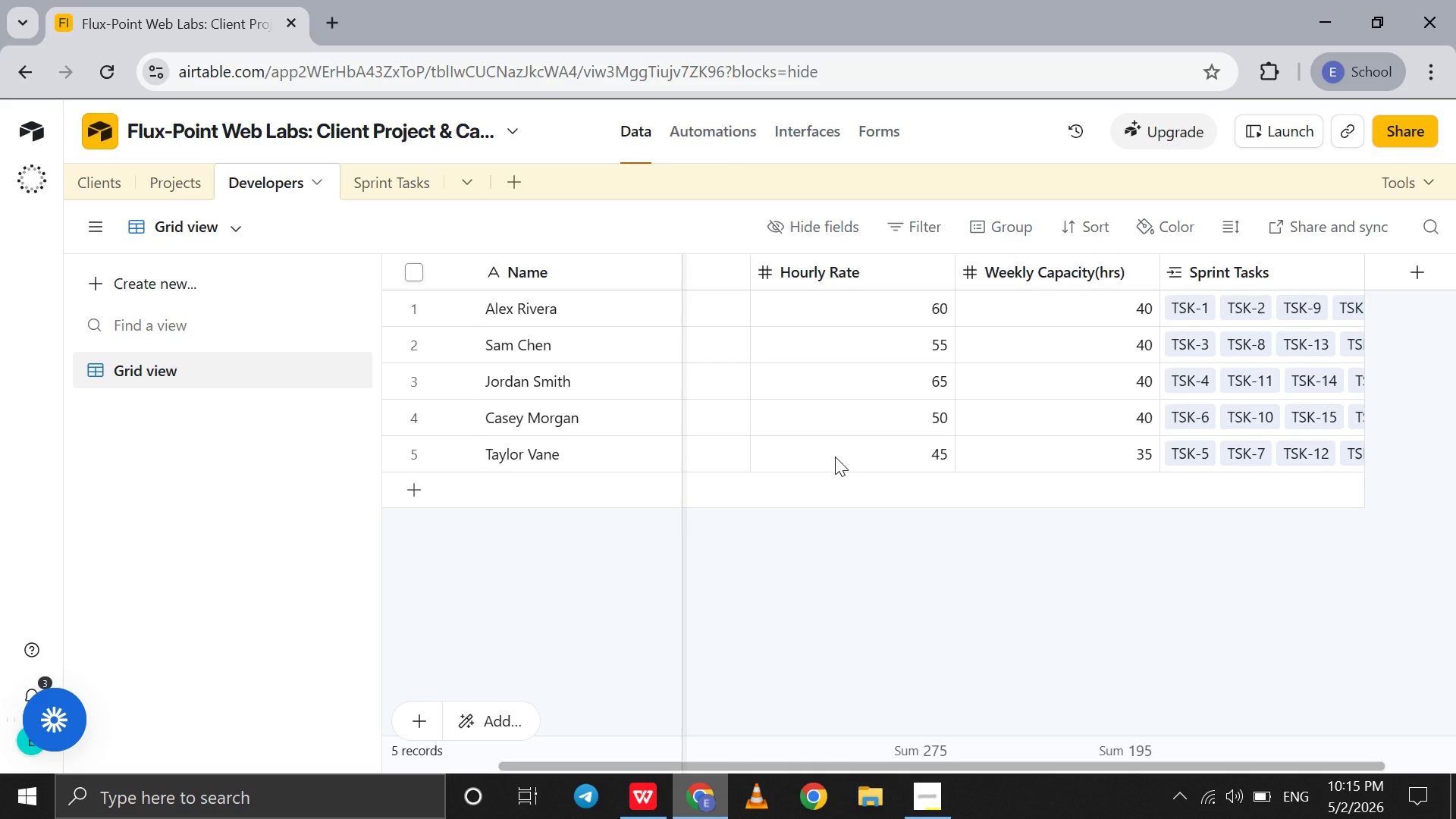 
scroll: coordinate [835, 457], scroll_direction: down, amount: 1.0
 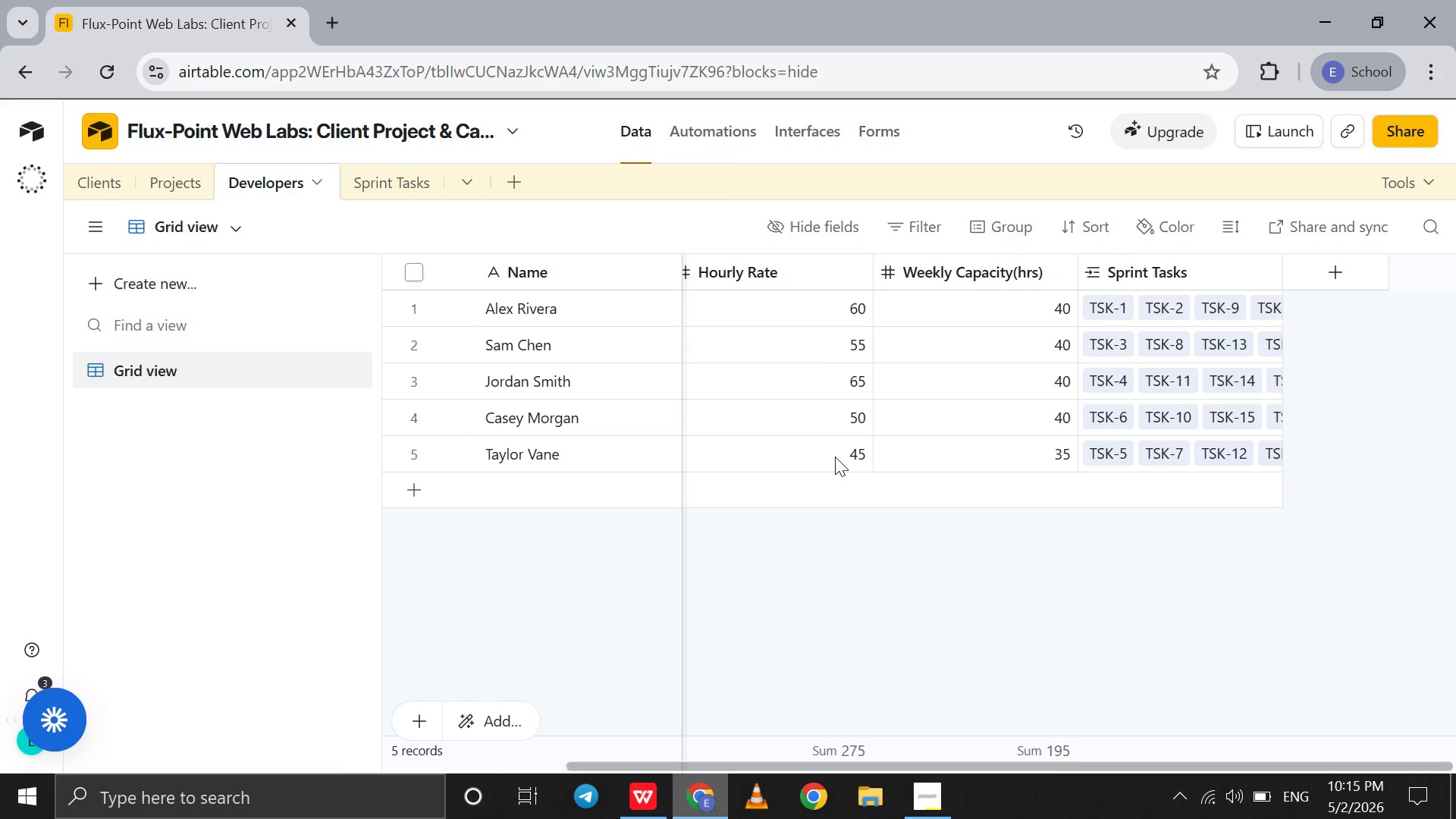 
wait(5.59)
 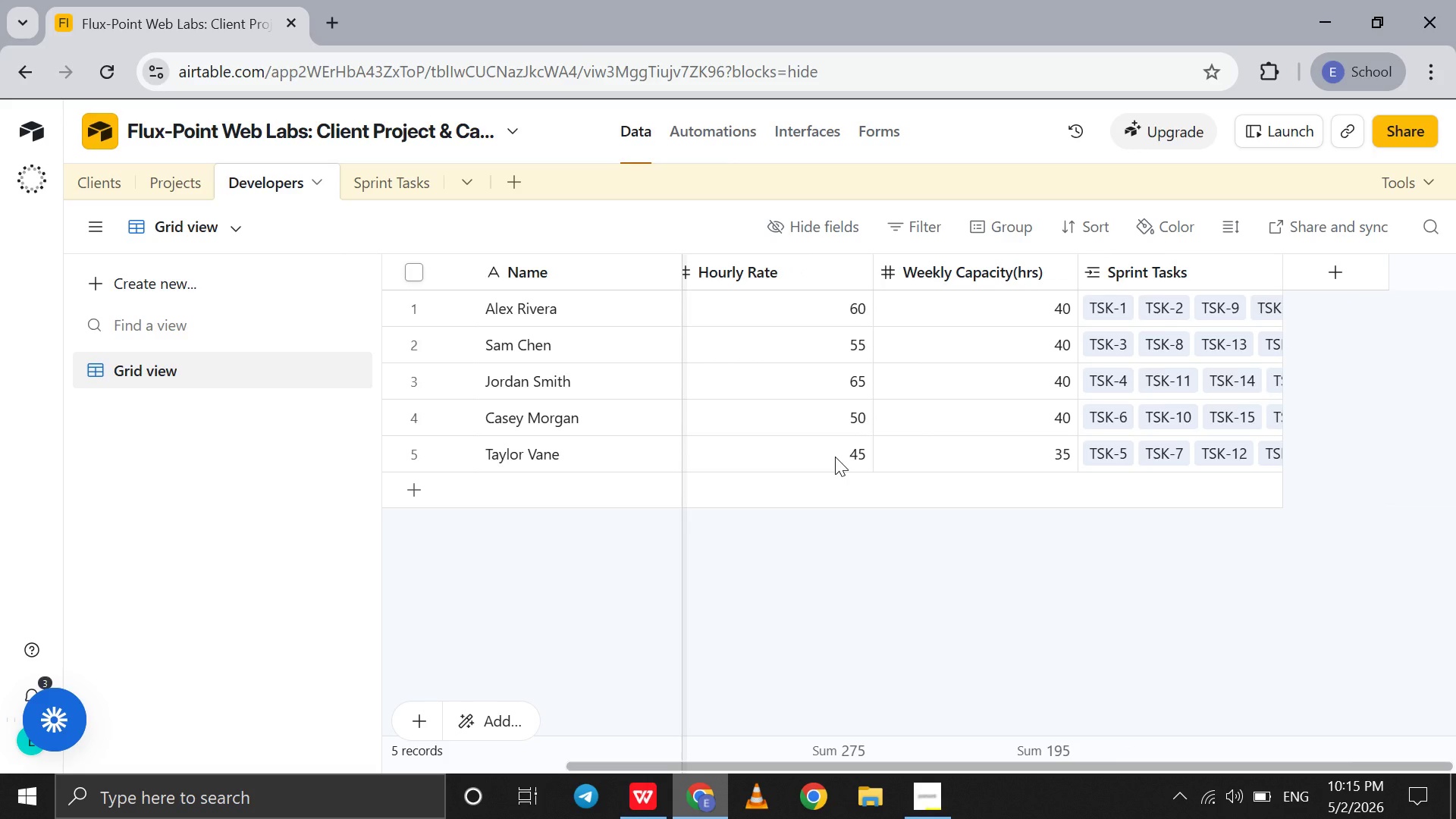 
left_click([1300, 282])
 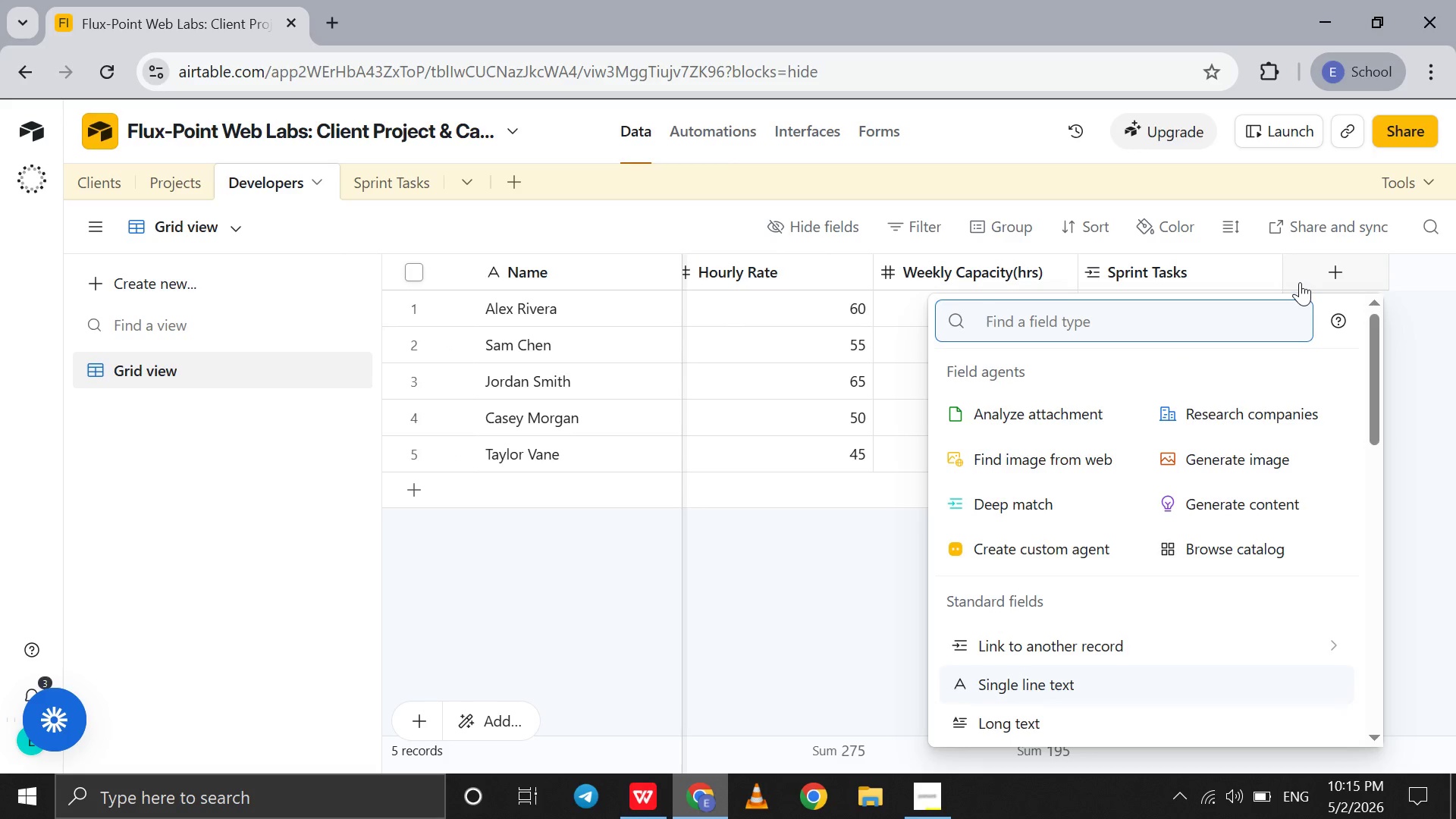 
type(rol)
 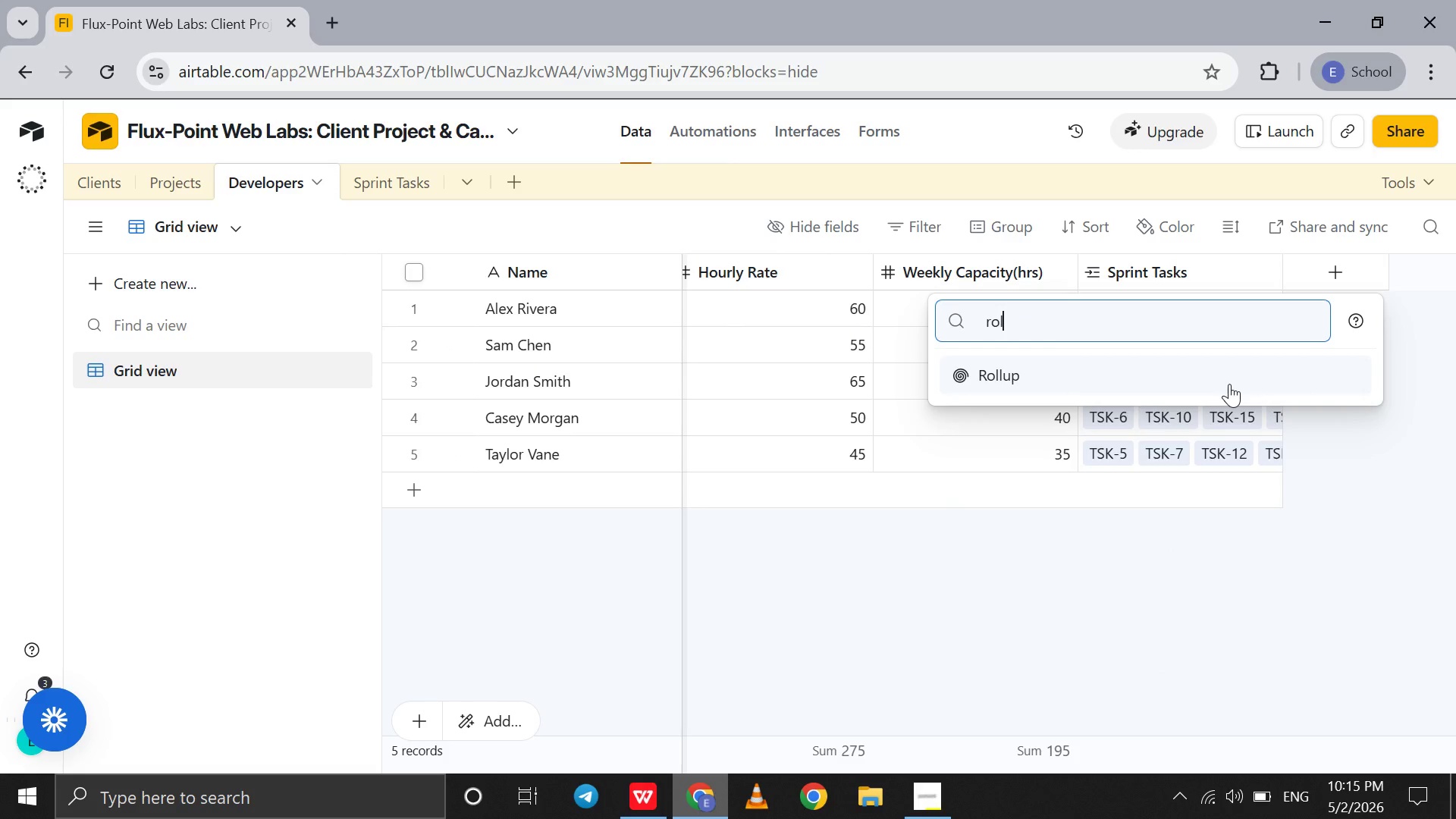 
left_click([1229, 384])
 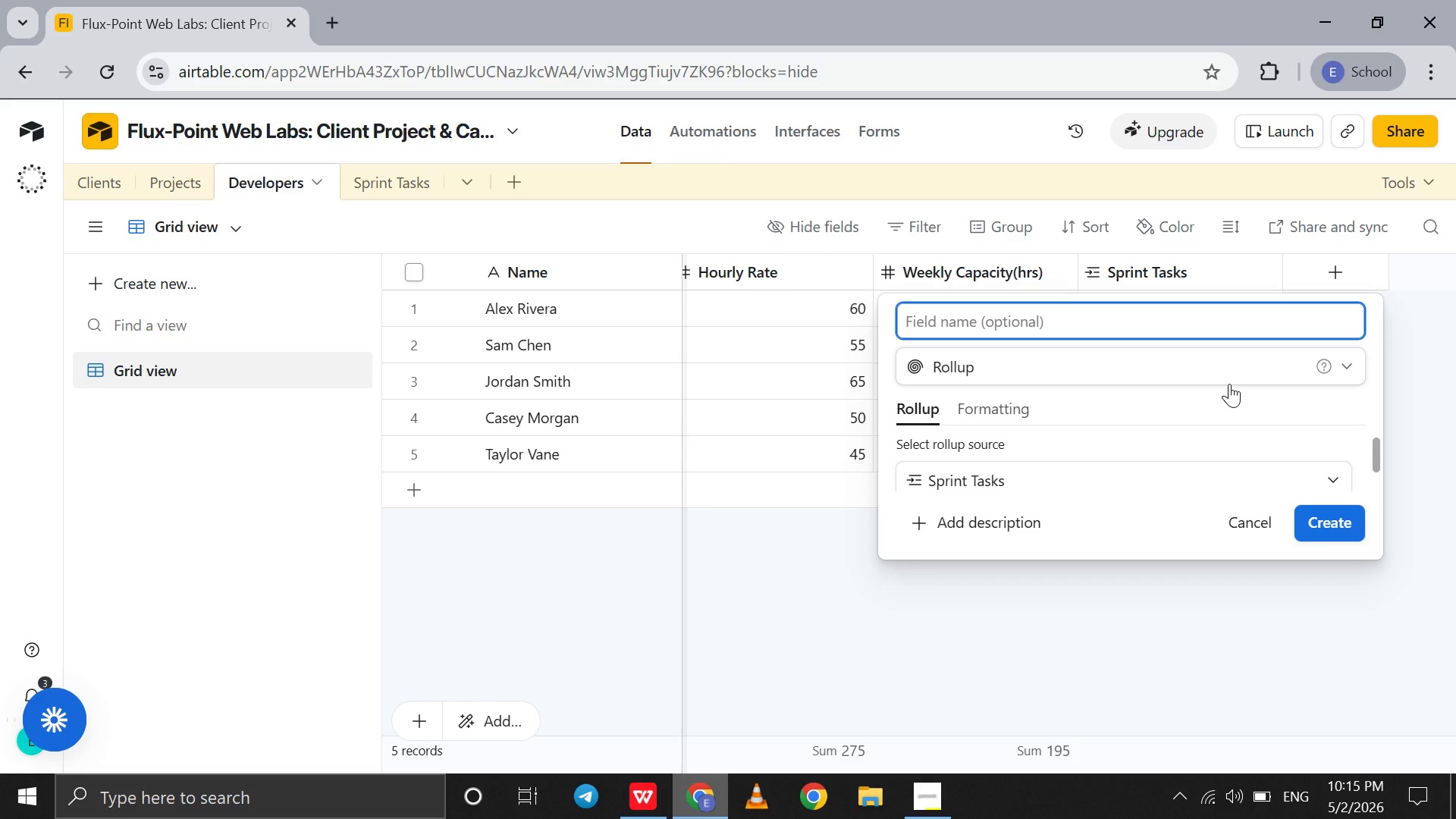 
type(Total Assig)
 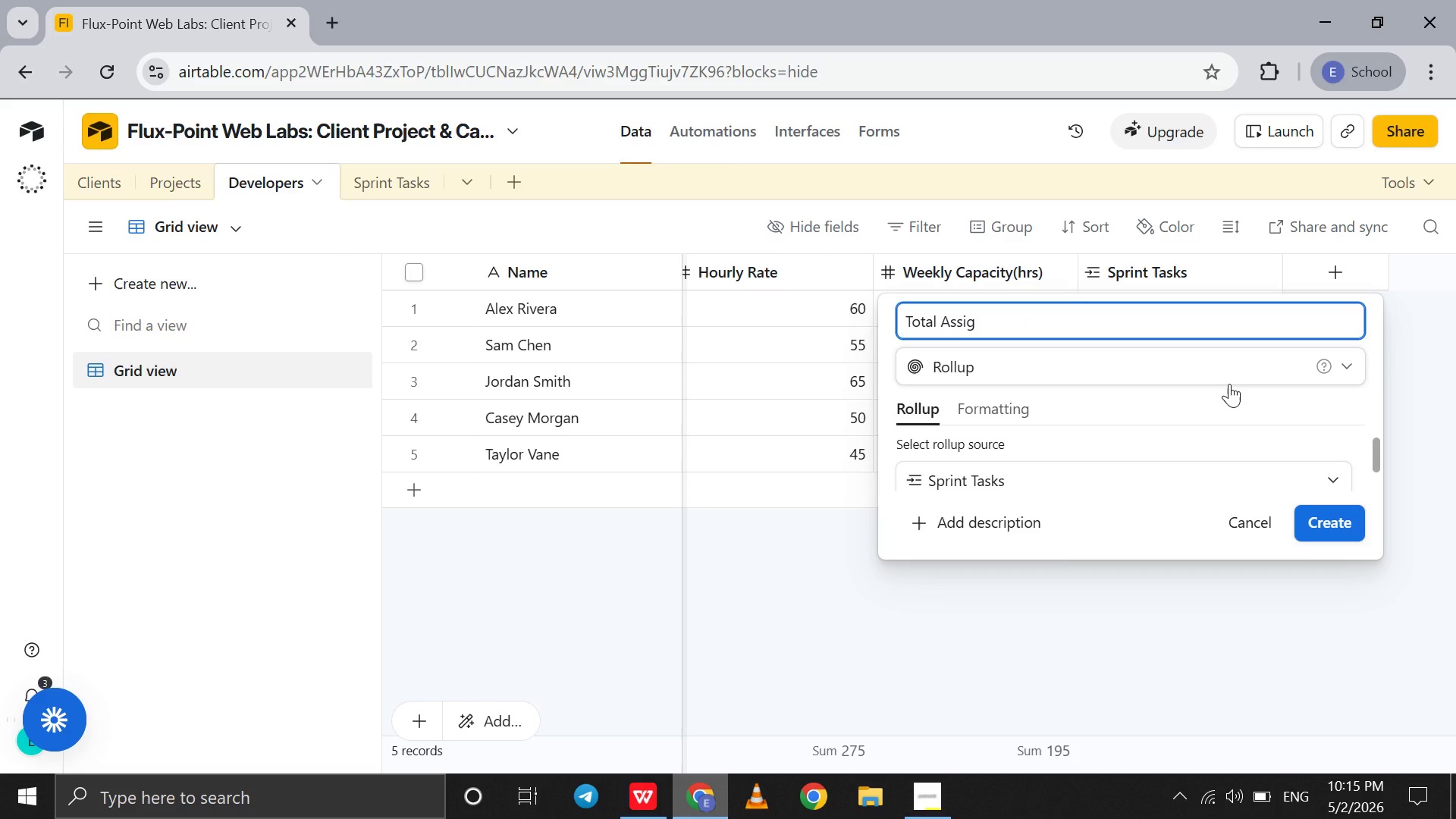 
type(n)
key(Backspace)
type(ned Hours)
 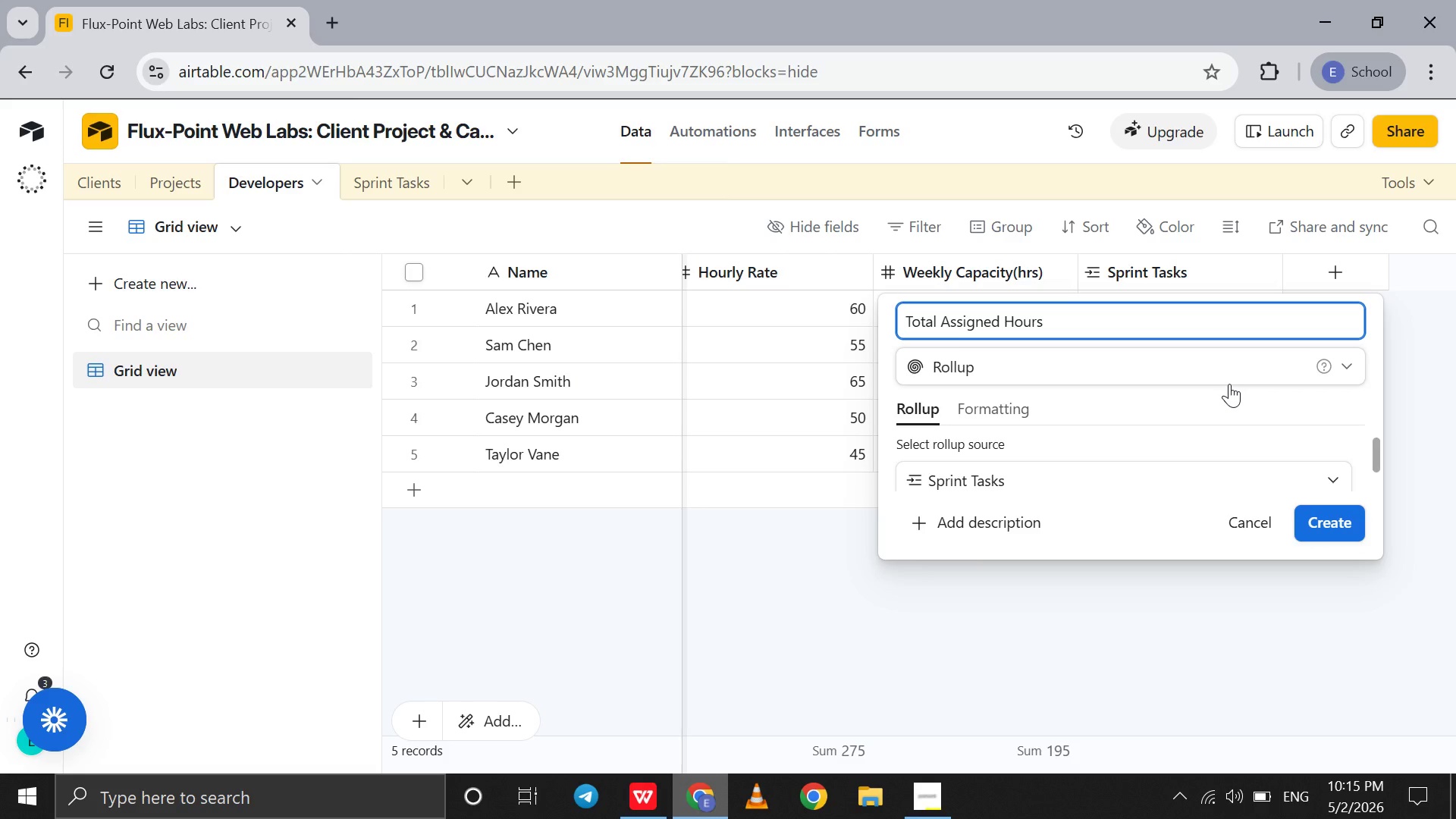 
left_click([1151, 471])
 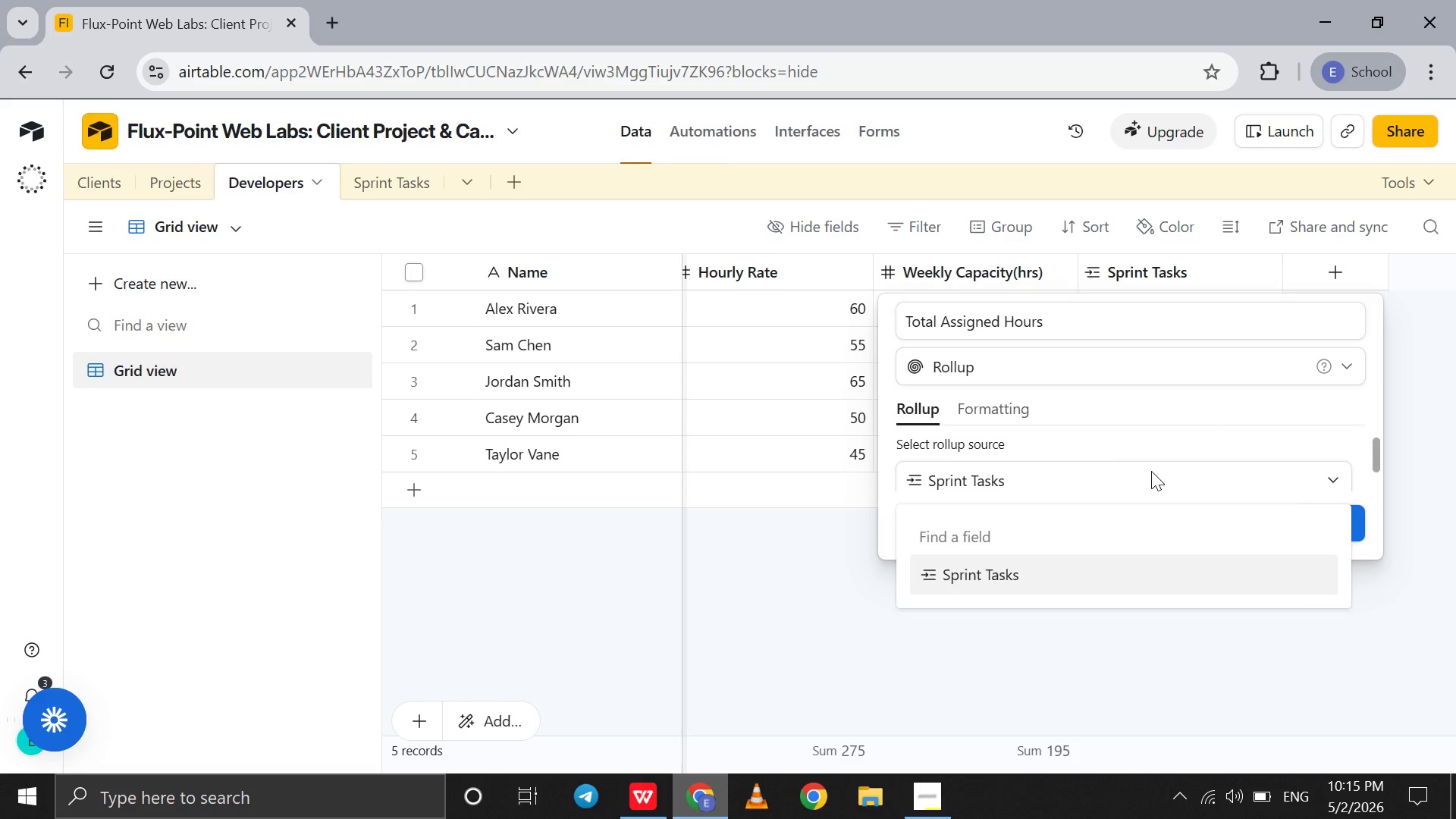 
left_click([1151, 471])
 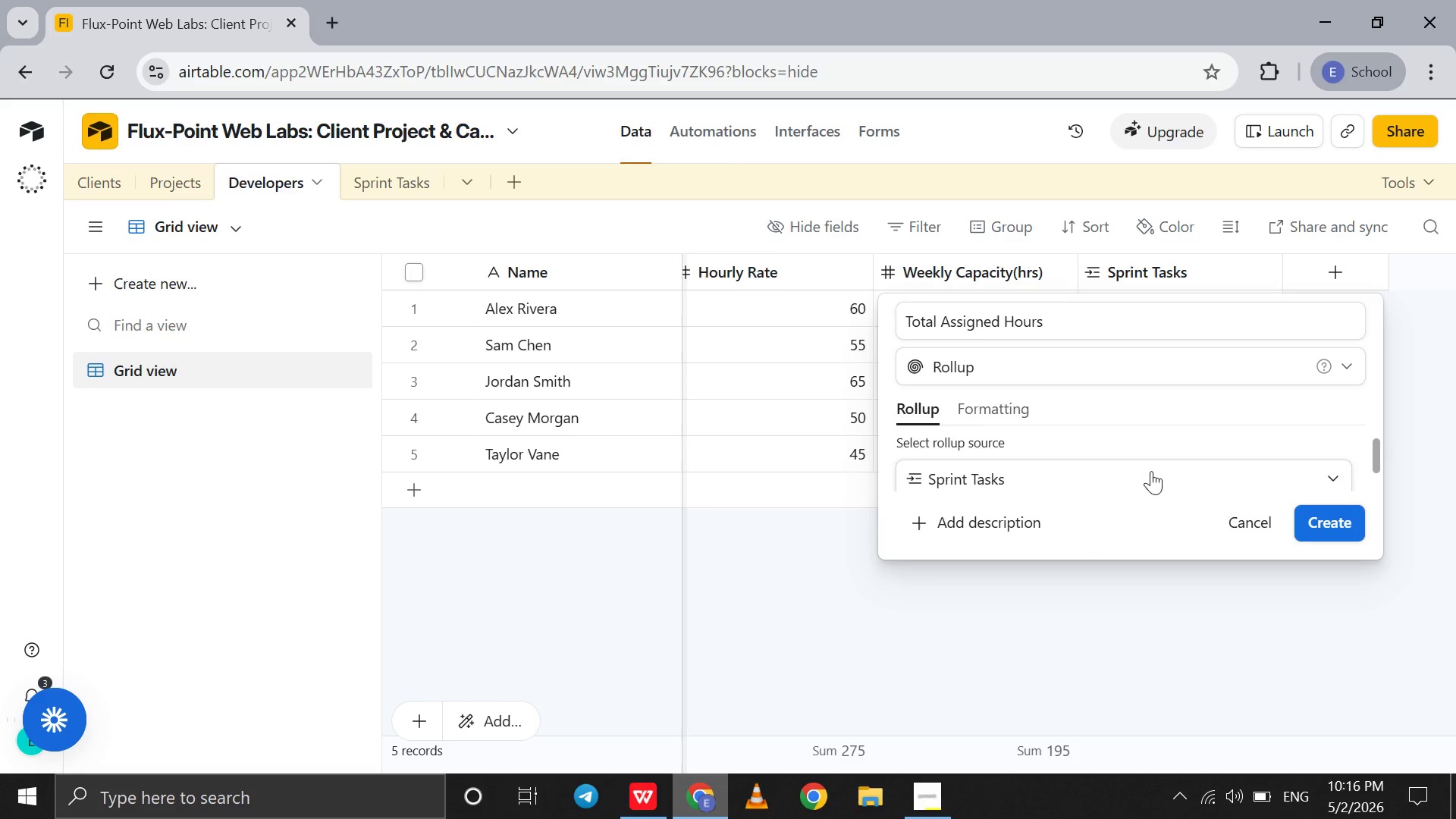 
scroll: coordinate [1151, 471], scroll_direction: down, amount: 2.0
 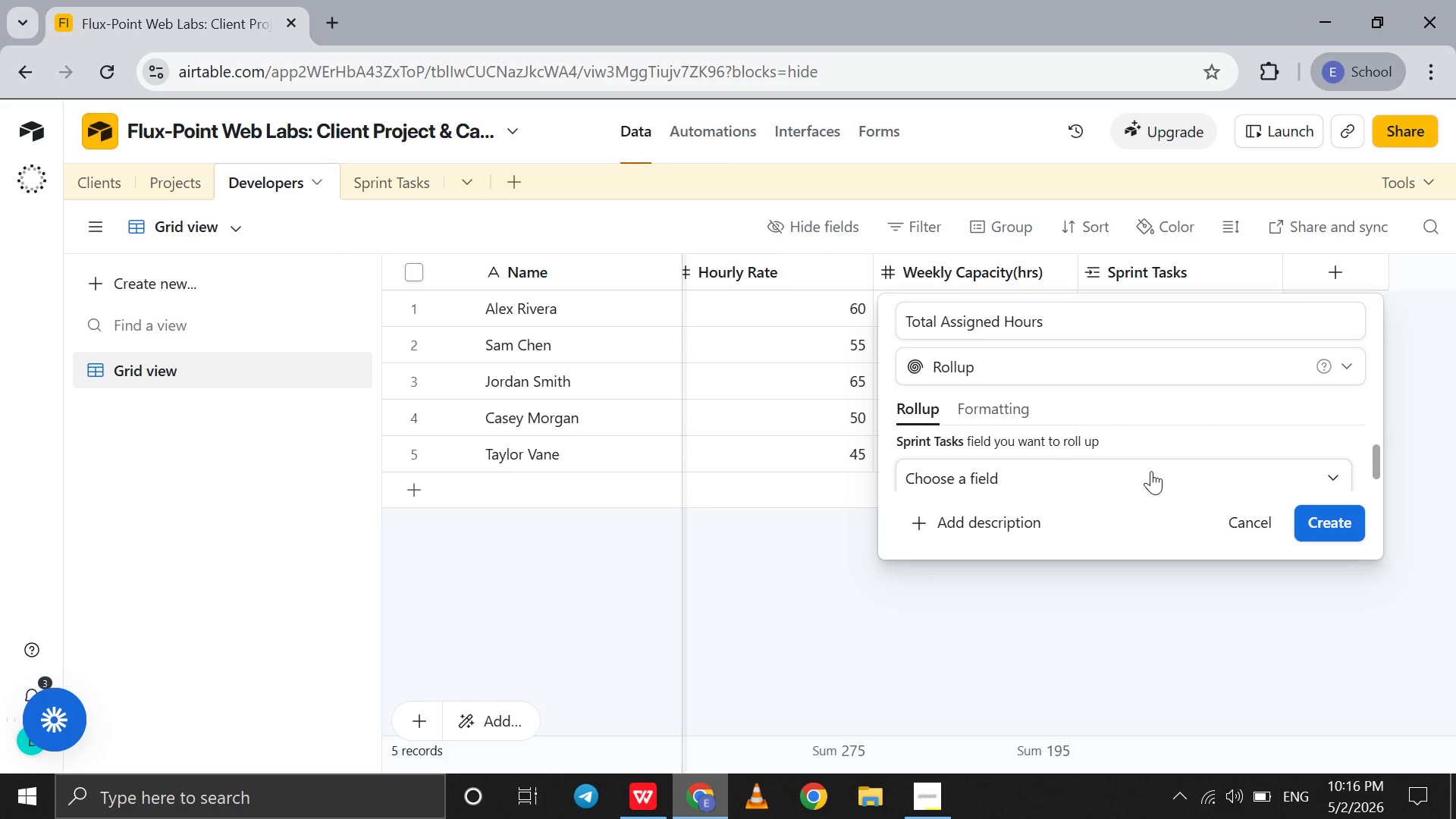 
left_click([1151, 471])
 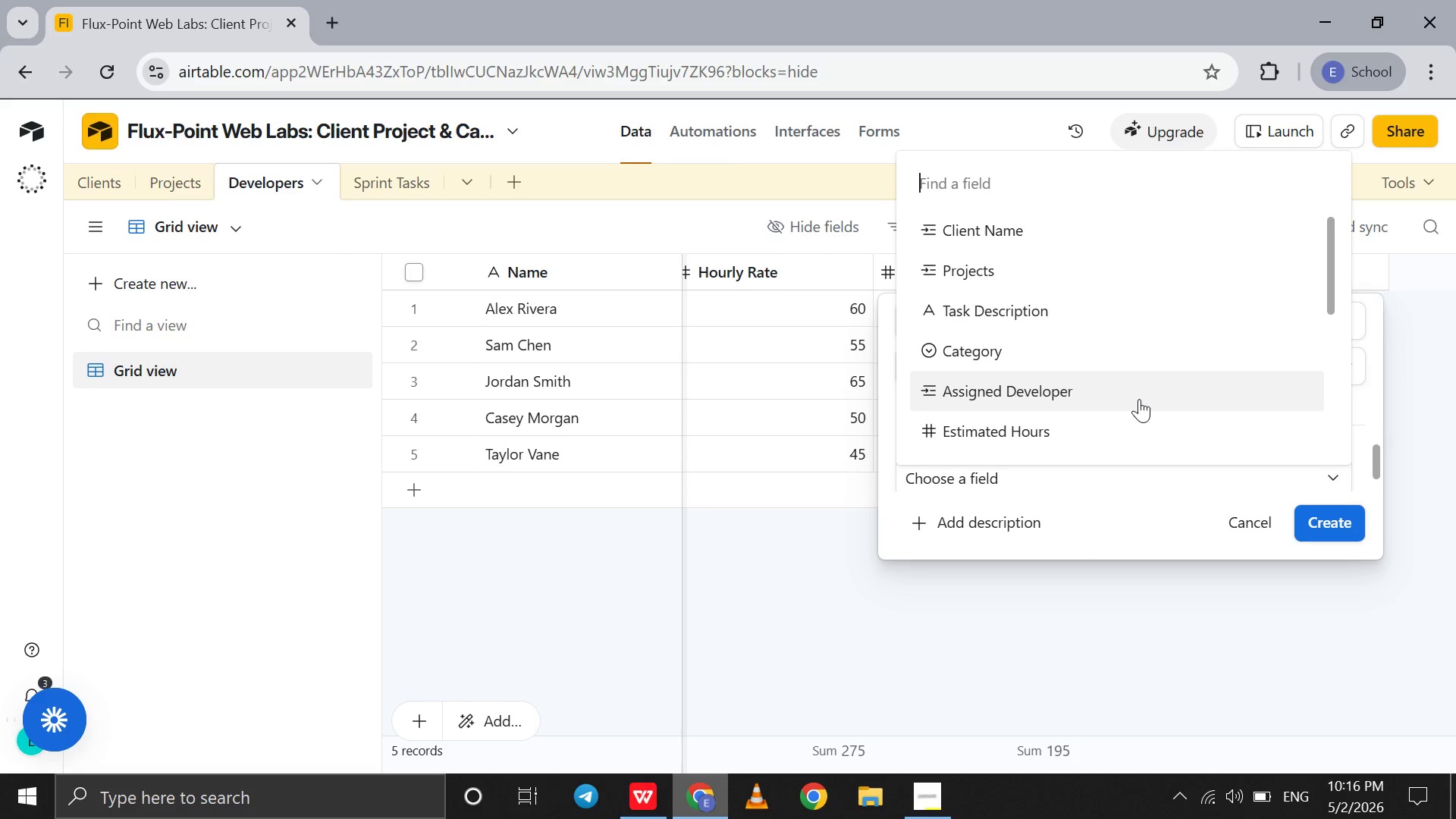 
scroll: coordinate [1139, 399], scroll_direction: down, amount: 3.0
 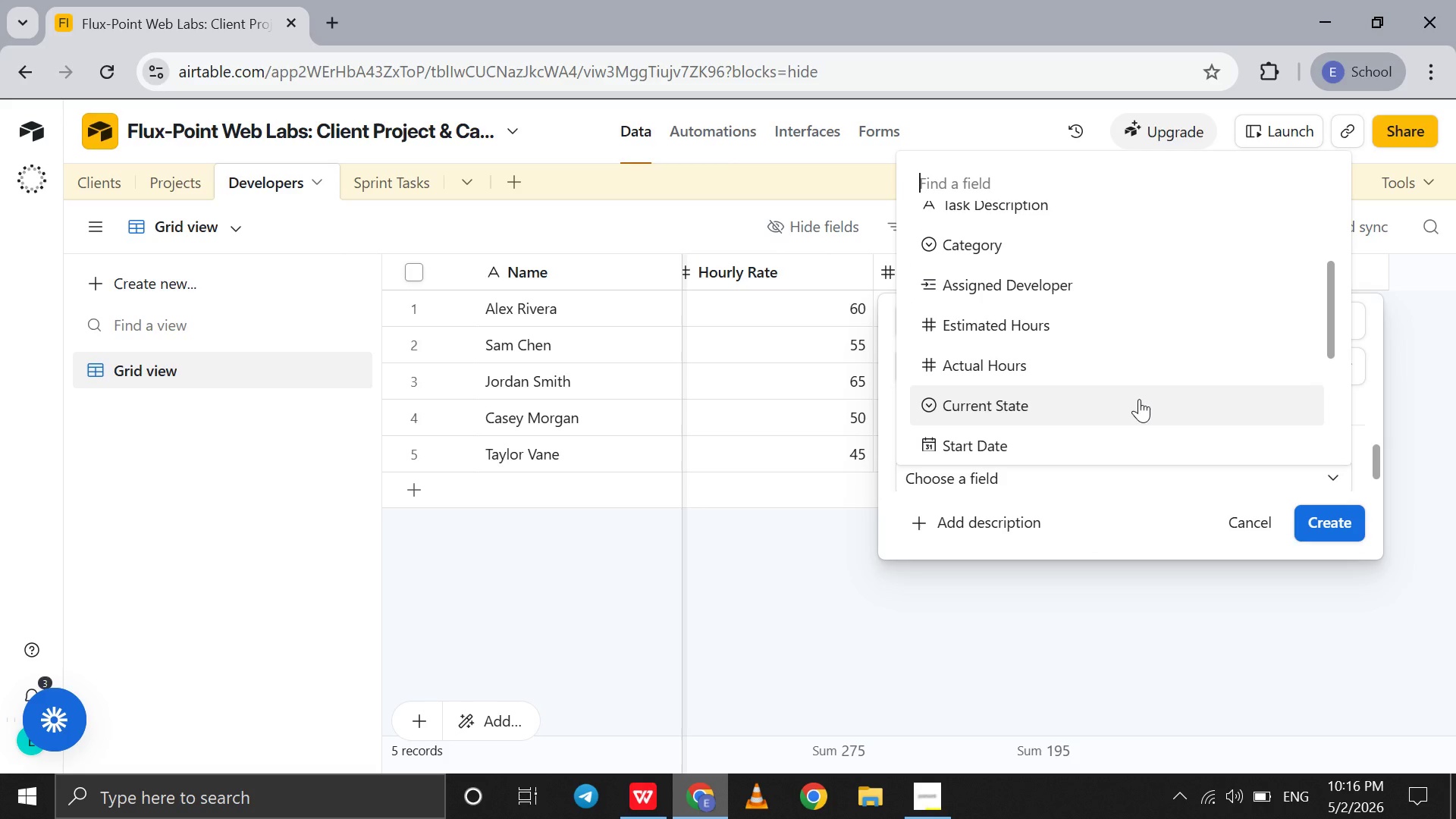 
scroll: coordinate [1139, 399], scroll_direction: none, amount: 0.0
 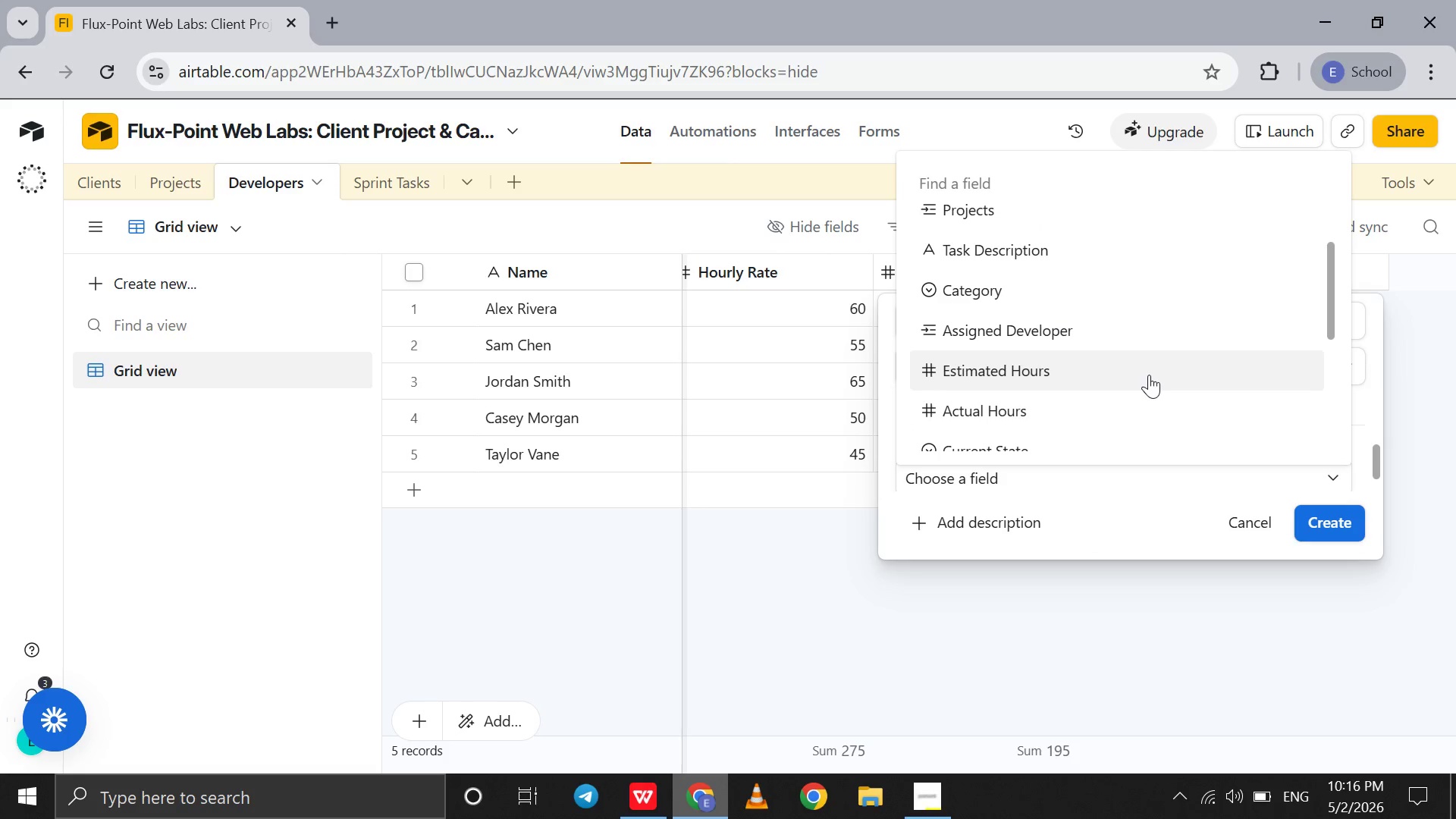 
left_click([1149, 375])
 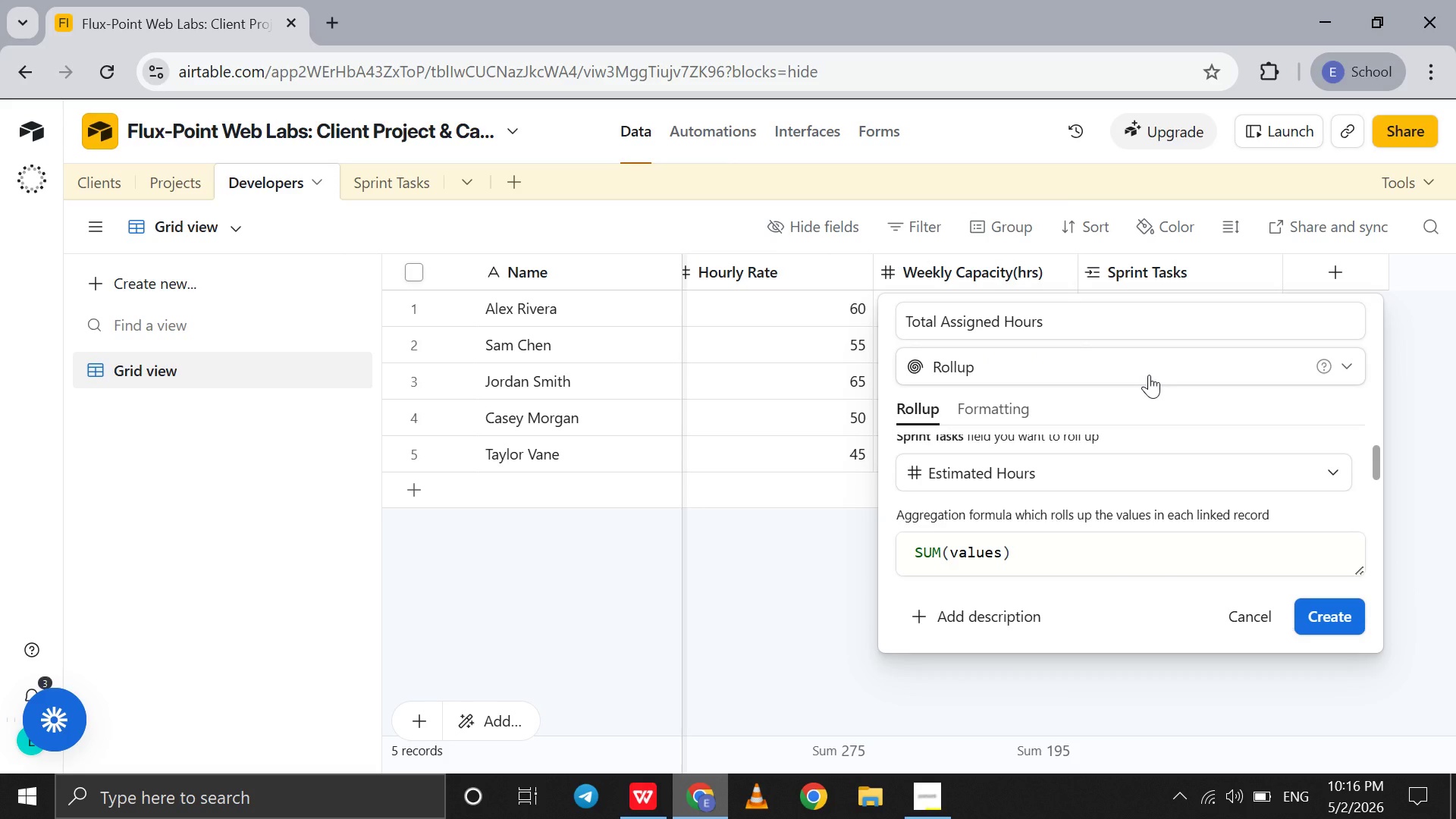 
wait(27.33)
 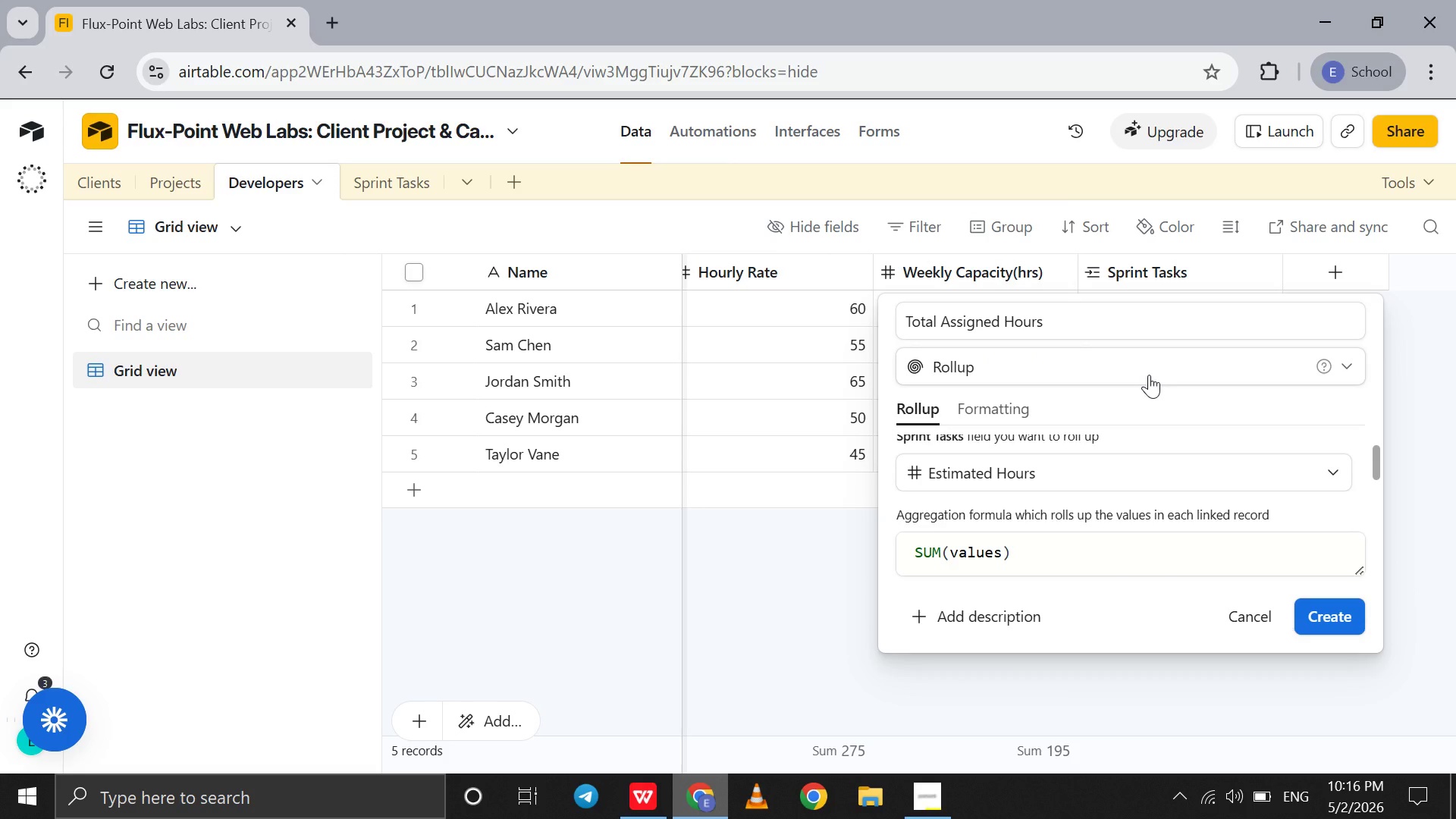 
left_click([1104, 475])
 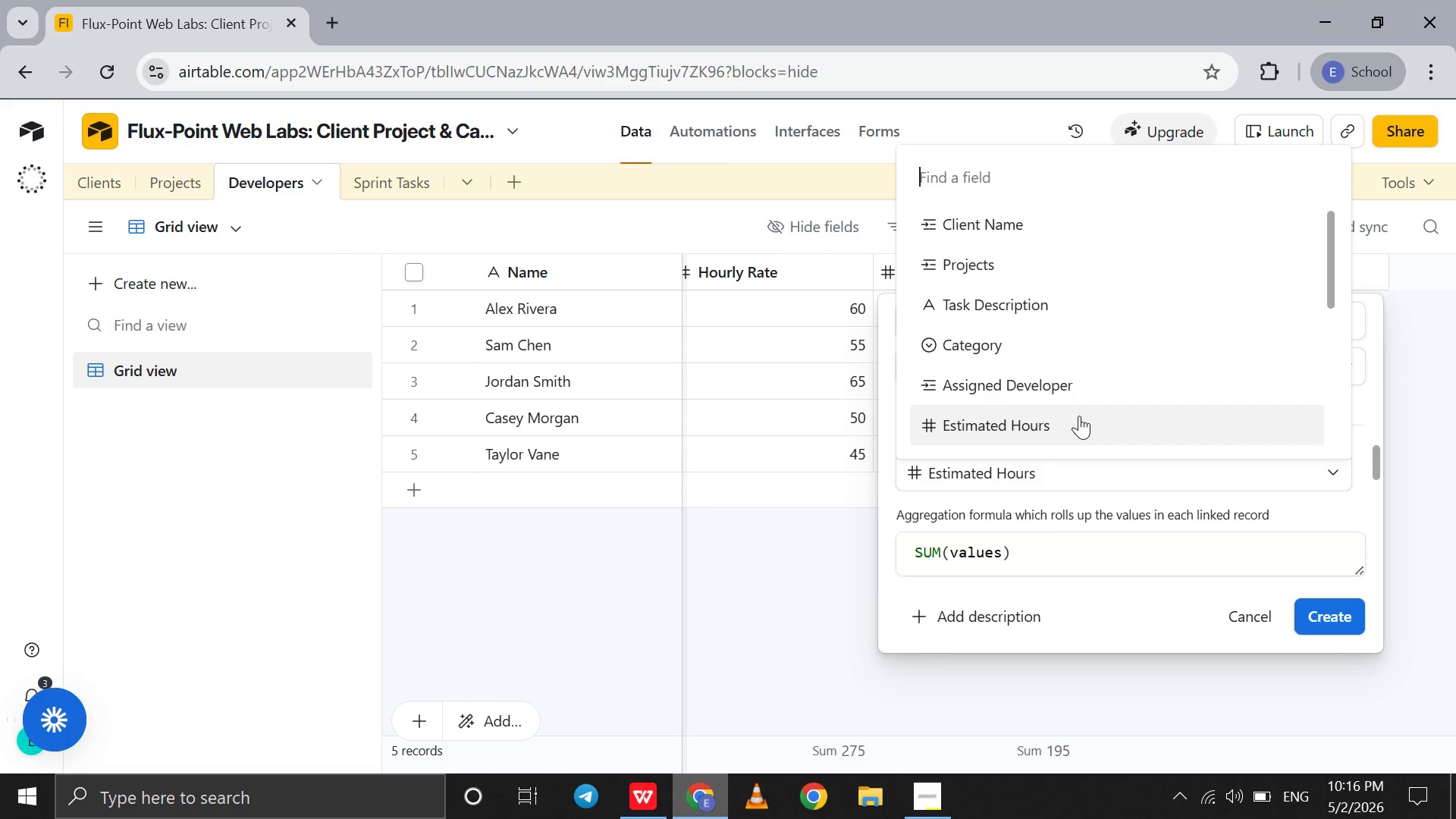 
scroll: coordinate [1079, 416], scroll_direction: down, amount: 3.0
 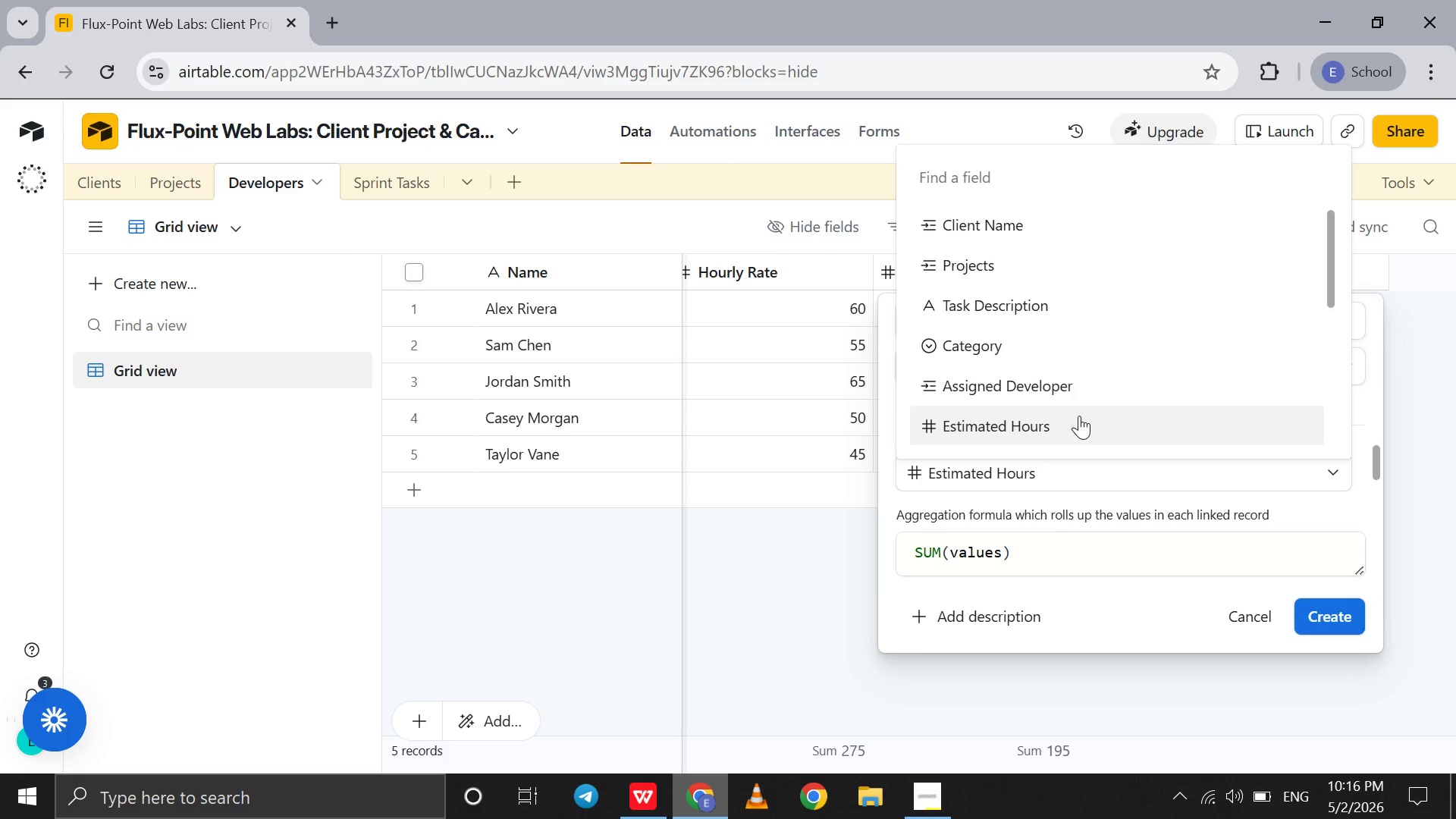 
left_click([1079, 416])
 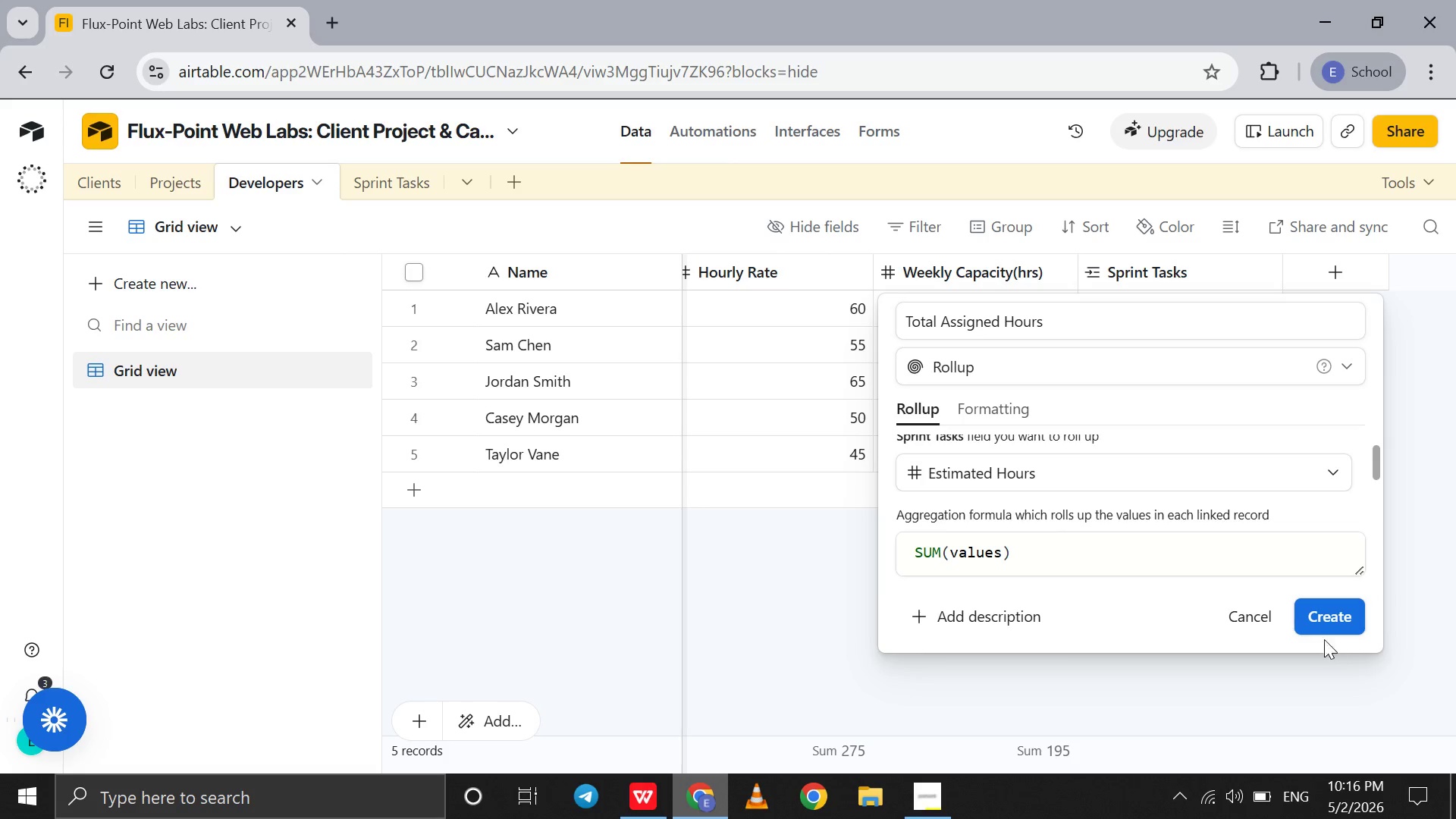 
left_click([1338, 617])
 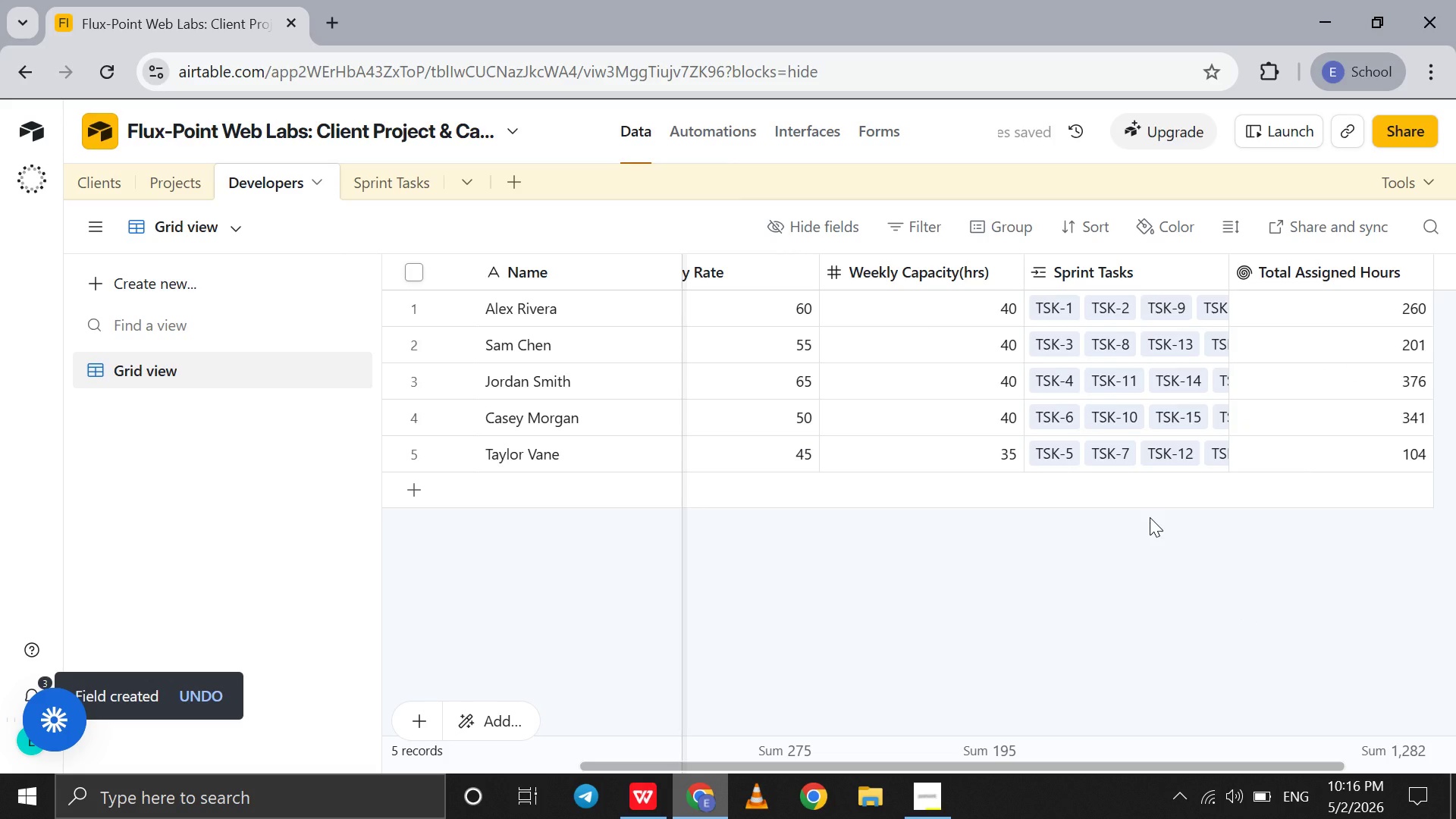 
scroll: coordinate [1150, 517], scroll_direction: down, amount: 4.0
 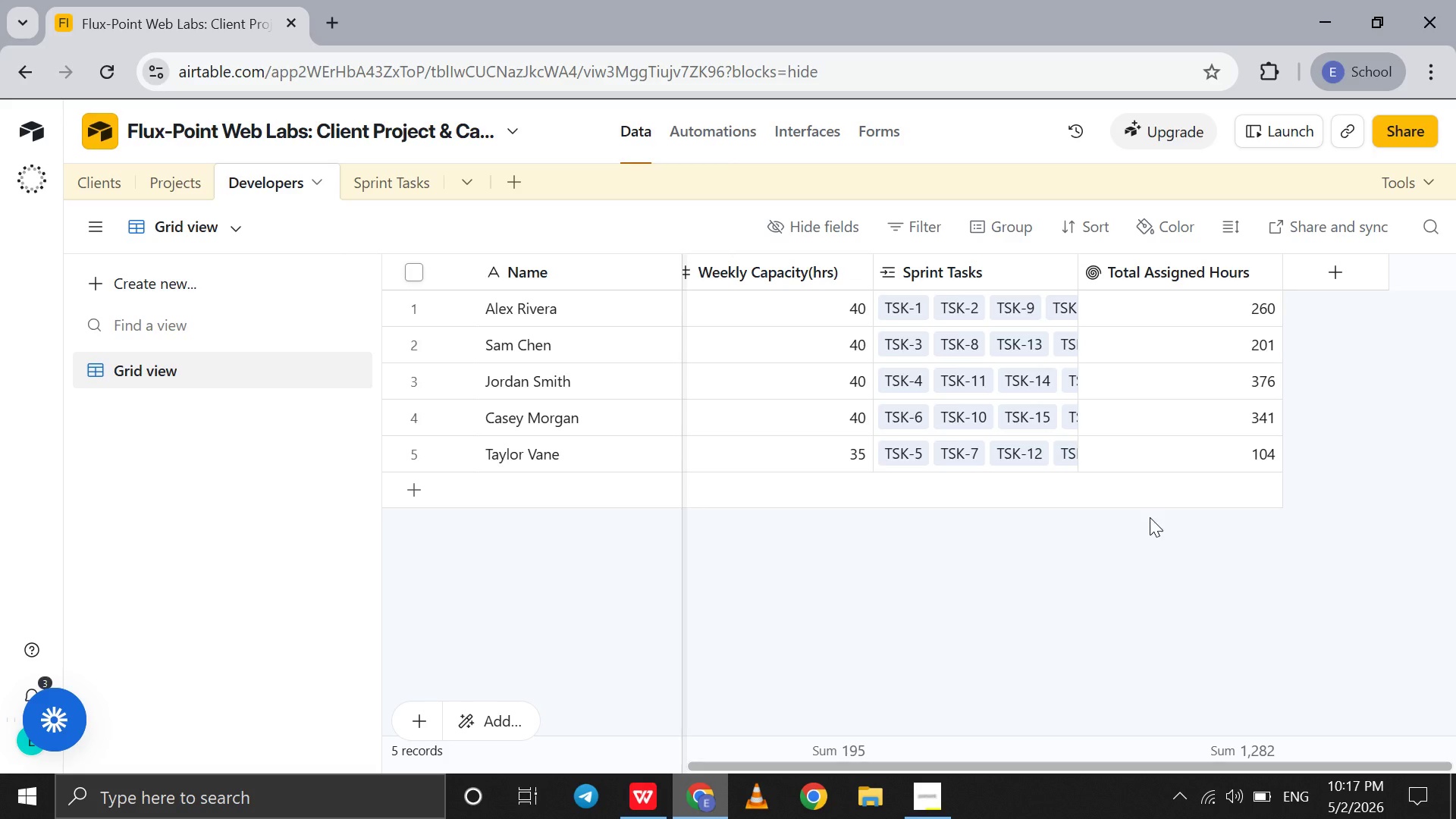 
wait(24.74)
 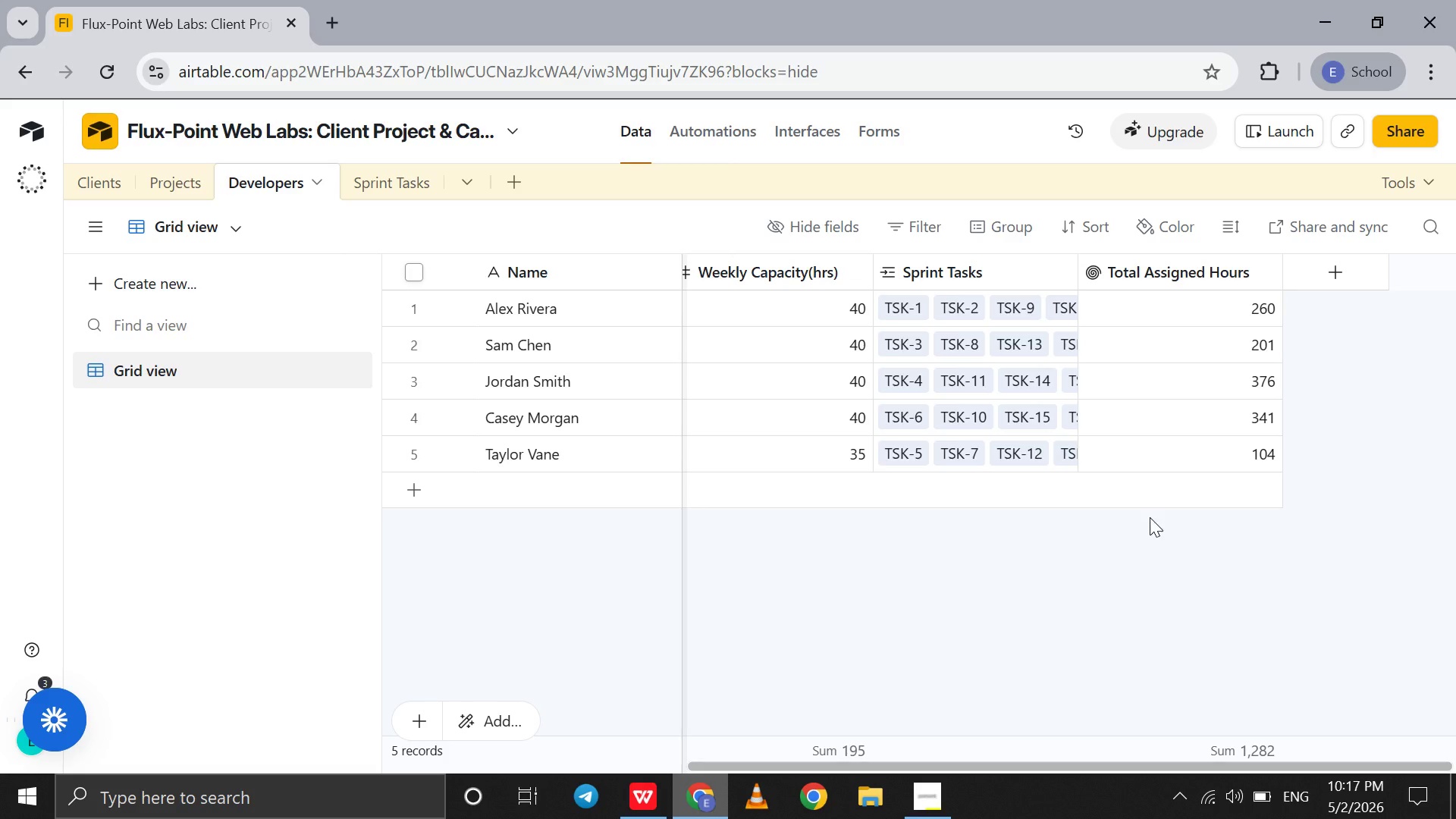 
left_click([1304, 273])